 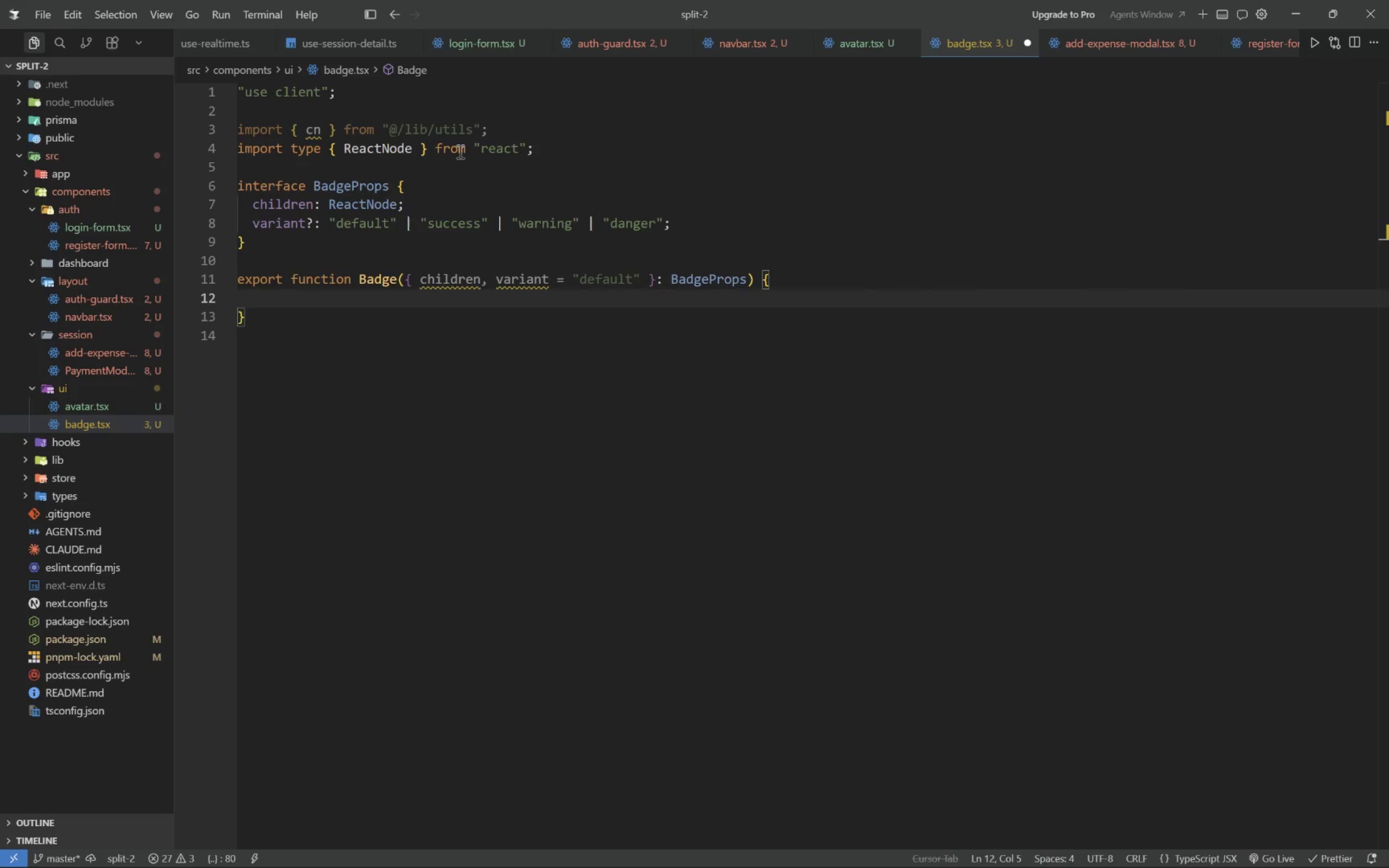 
type(const variants = {)
 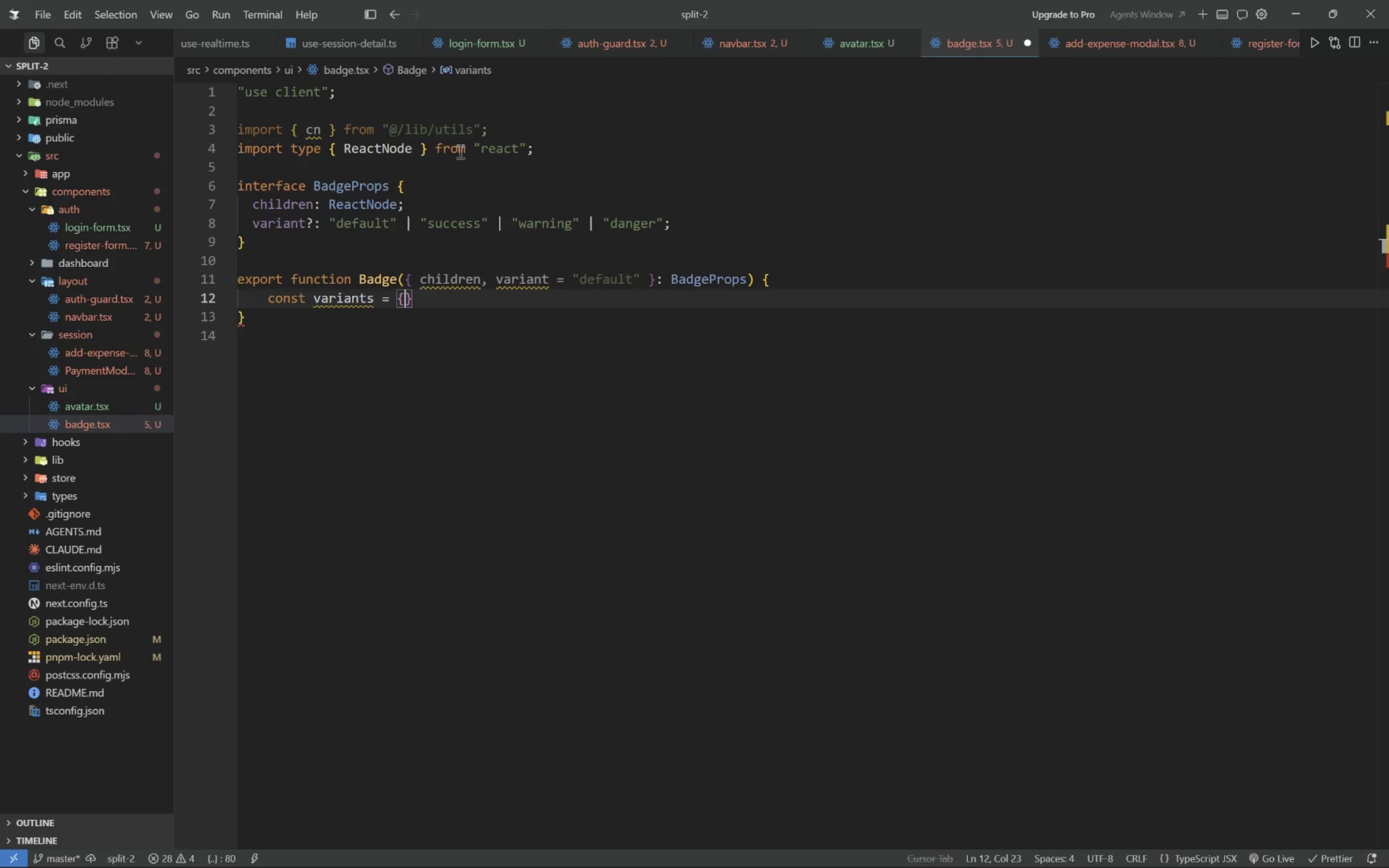 
key(Enter)
 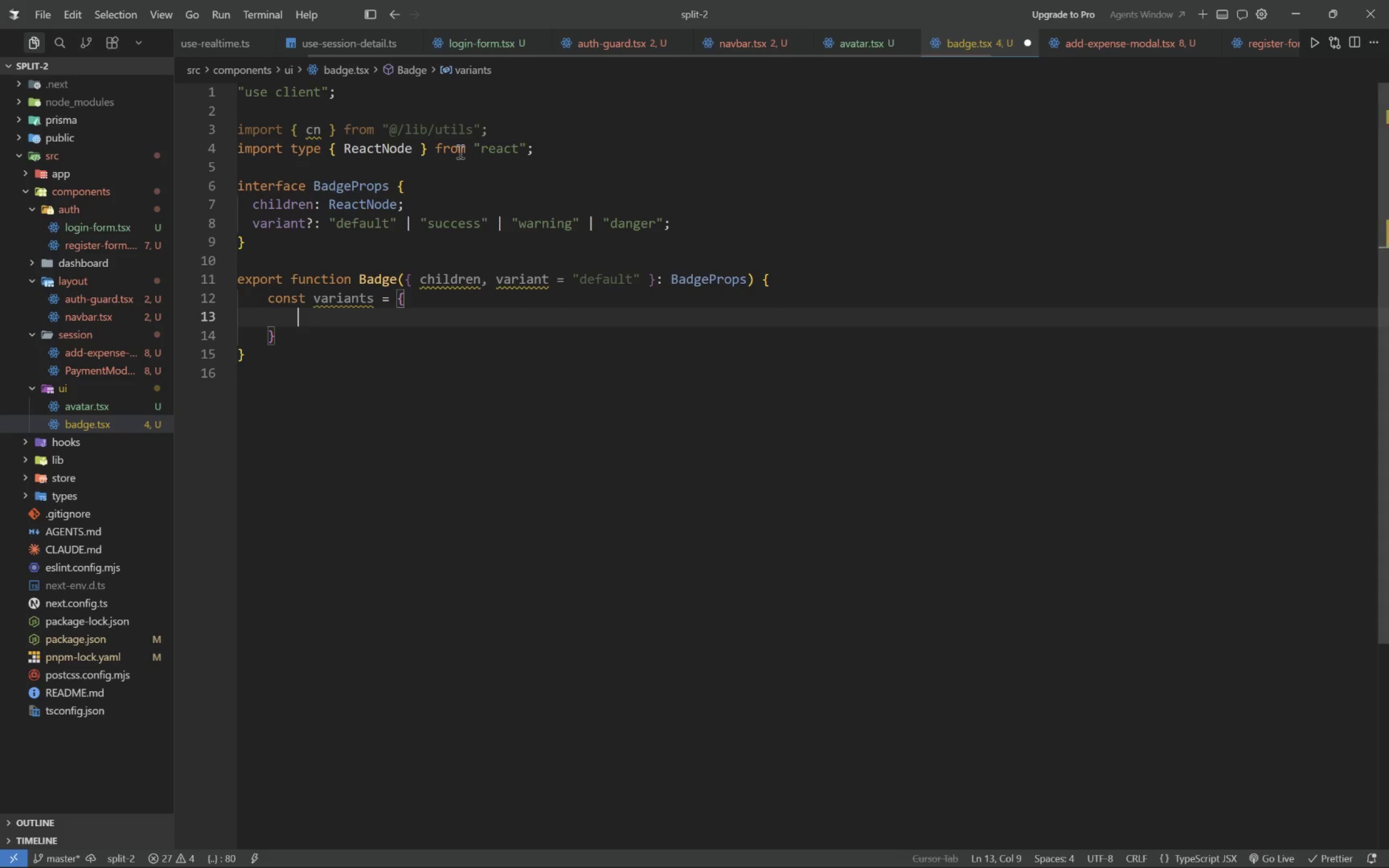 
type(default: "bg-slate-100 text-slate-700)
key(Tab)
type(,)
 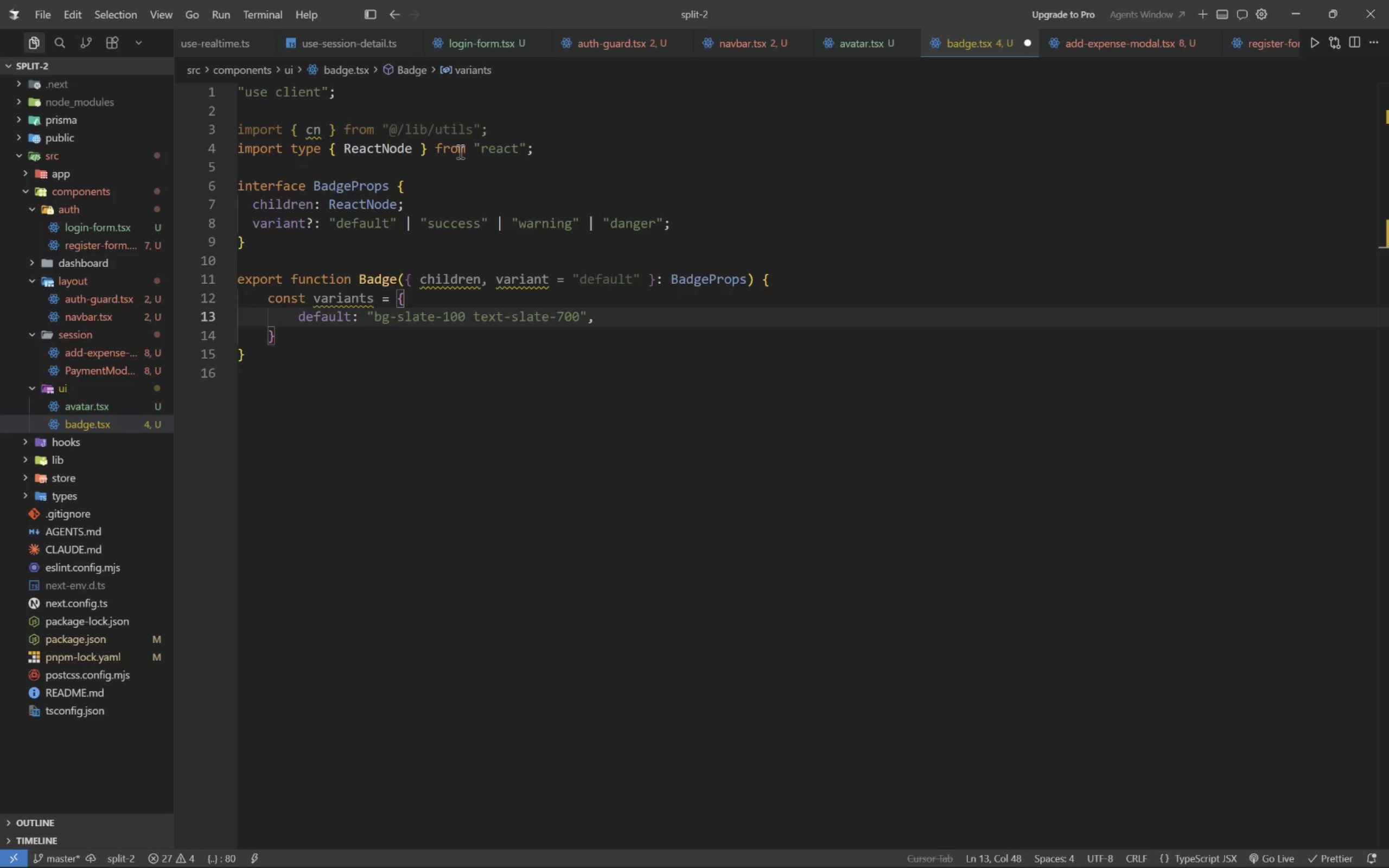 
key(Enter)
 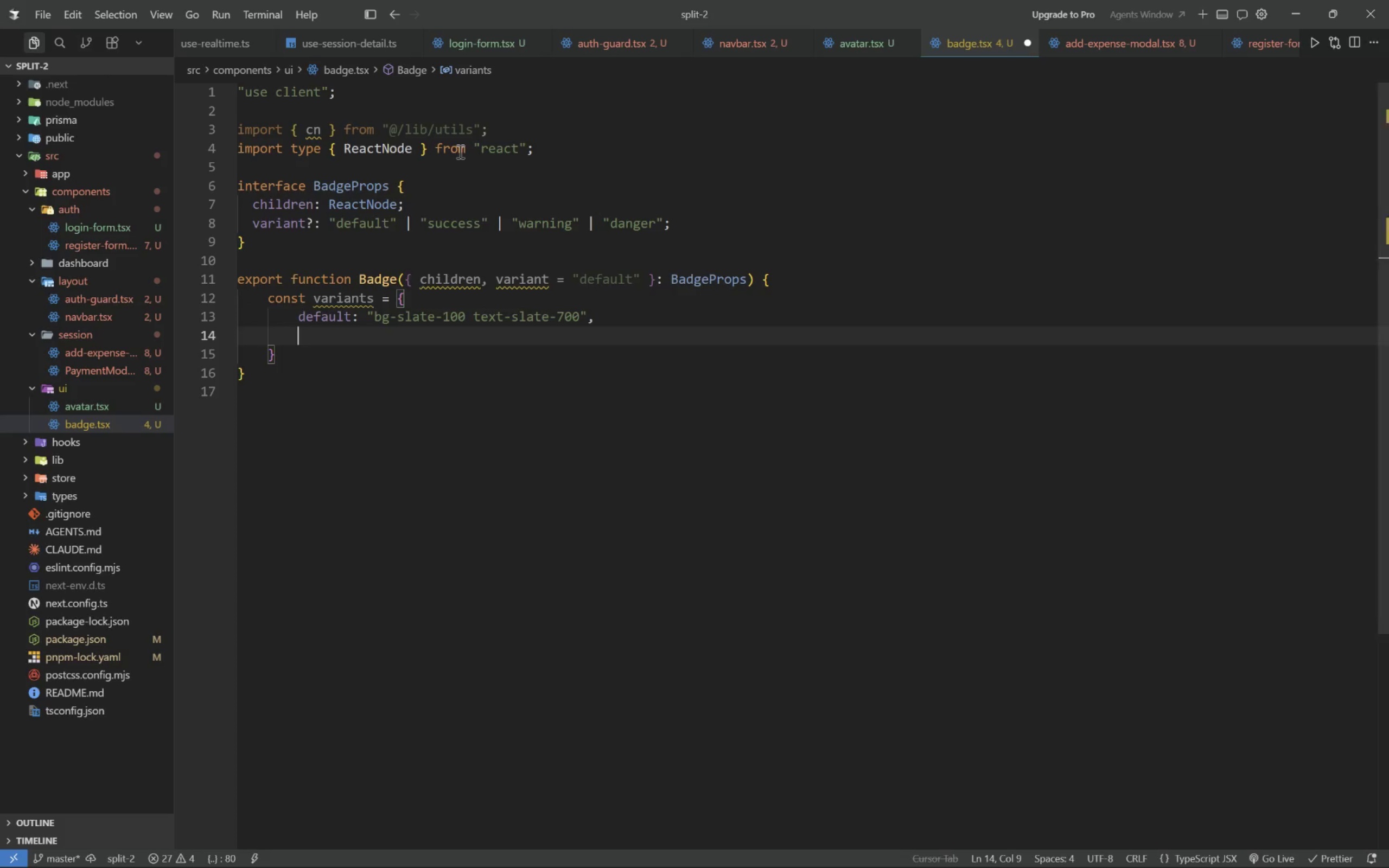 
type(success: "bg-emerald-100 text-emerald-700)
key(Tab)
type(,)
 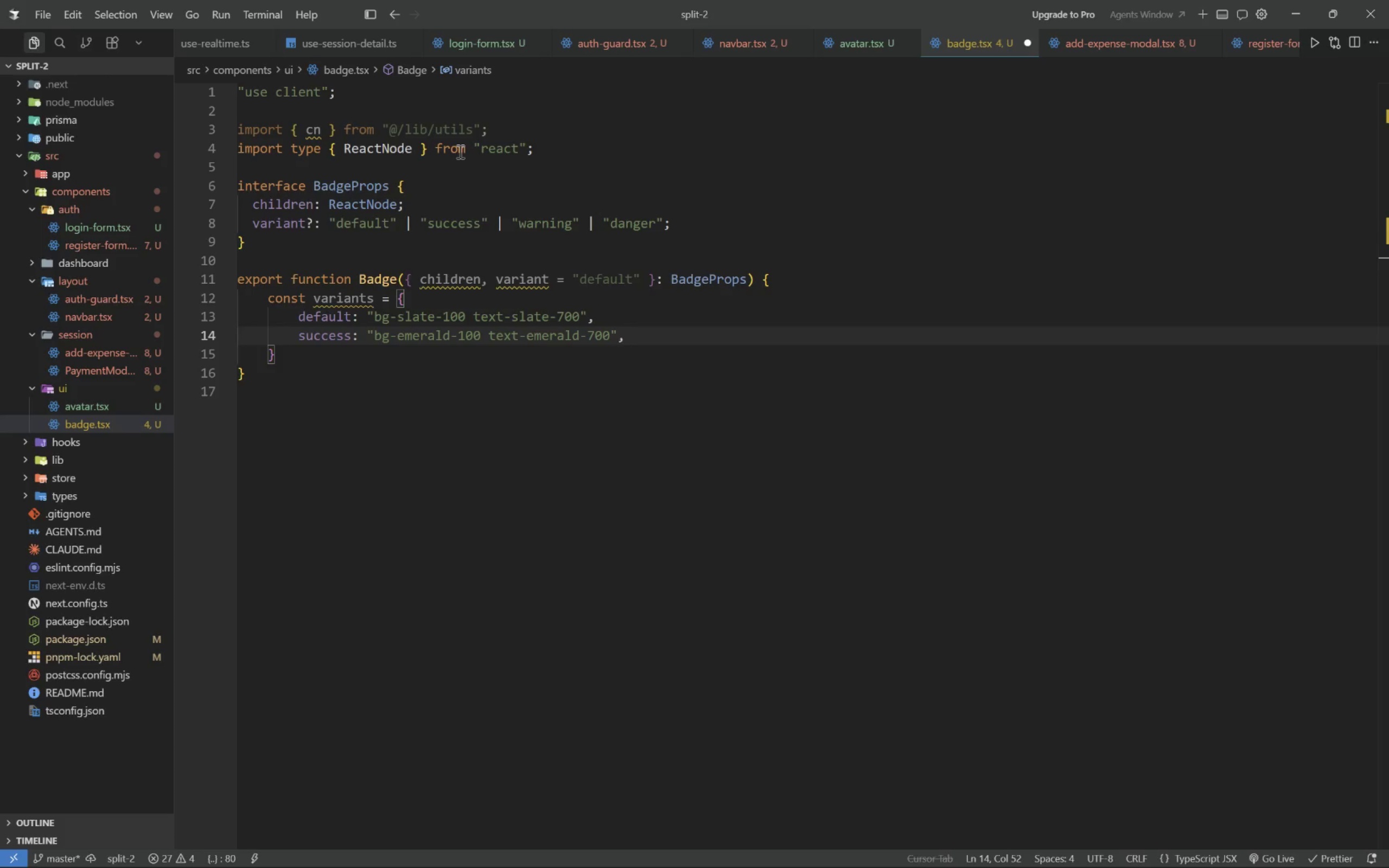 
key(Enter)
 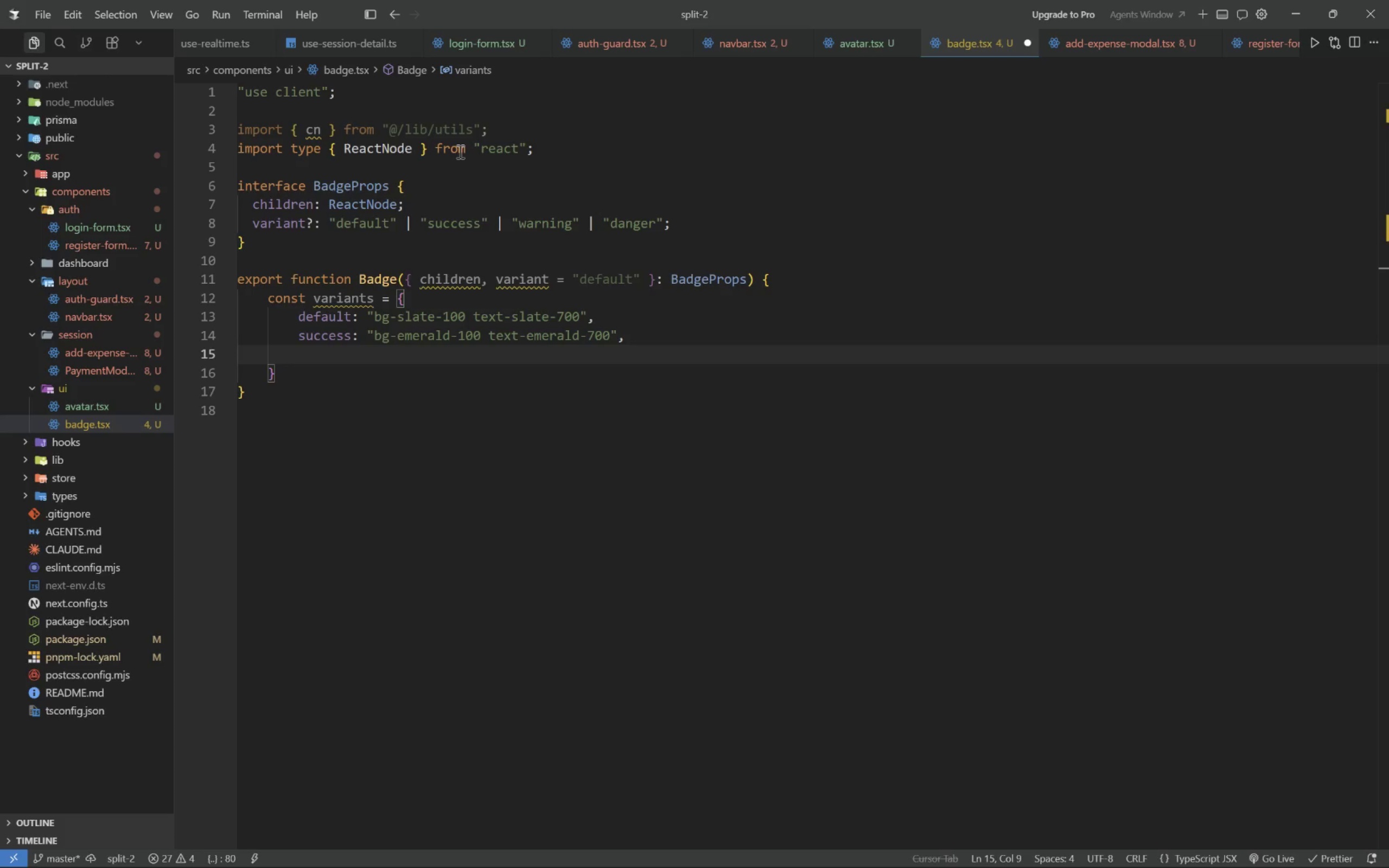 
type(warning: "bg-amber-1;)
key(Backspace)
type(00 text-amber-700)
key(Tab)
type(,)
 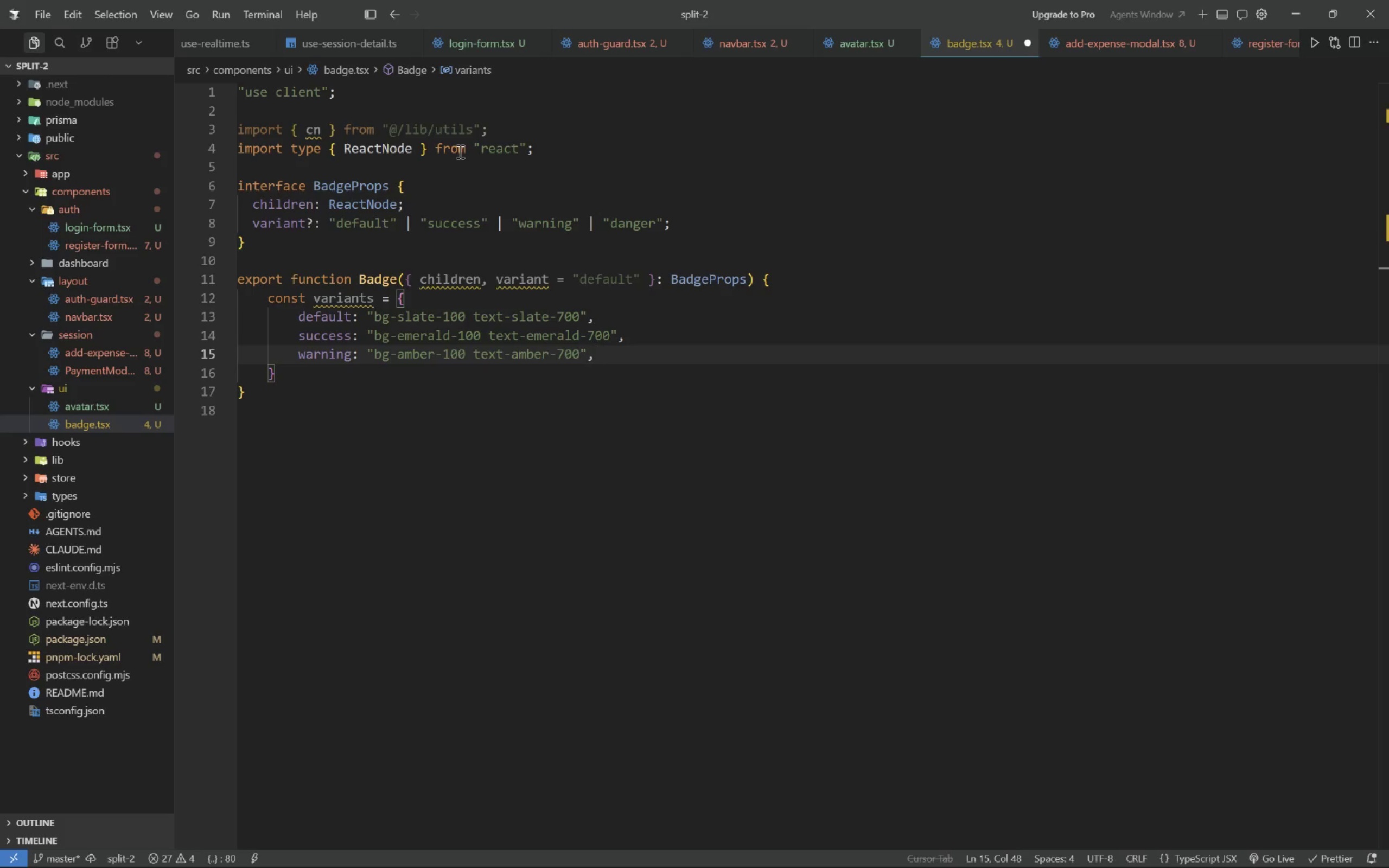 
key(Enter)
 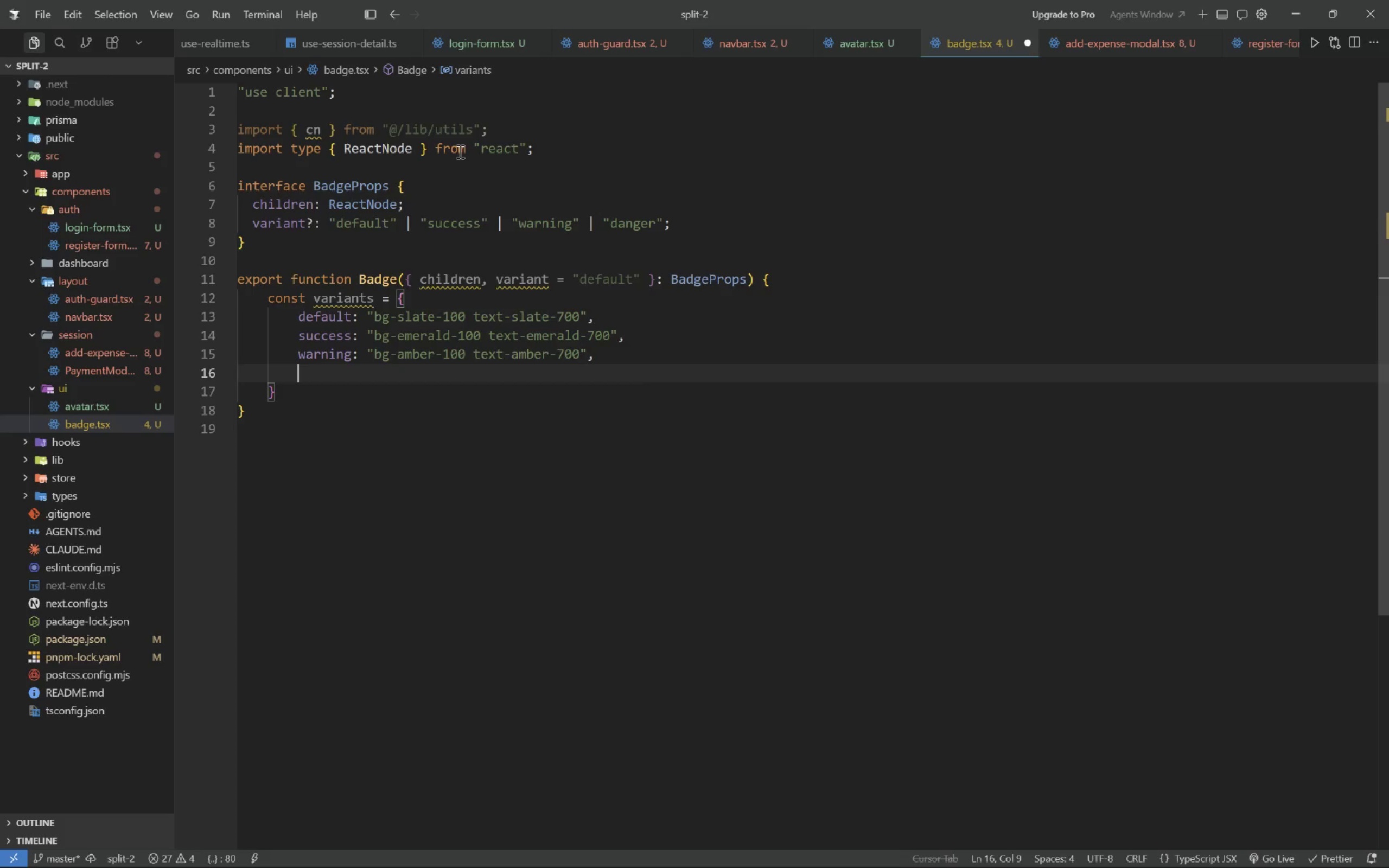 
type(danger: "bg-red-100 text-red-700)
key(Tab)
type(,)
 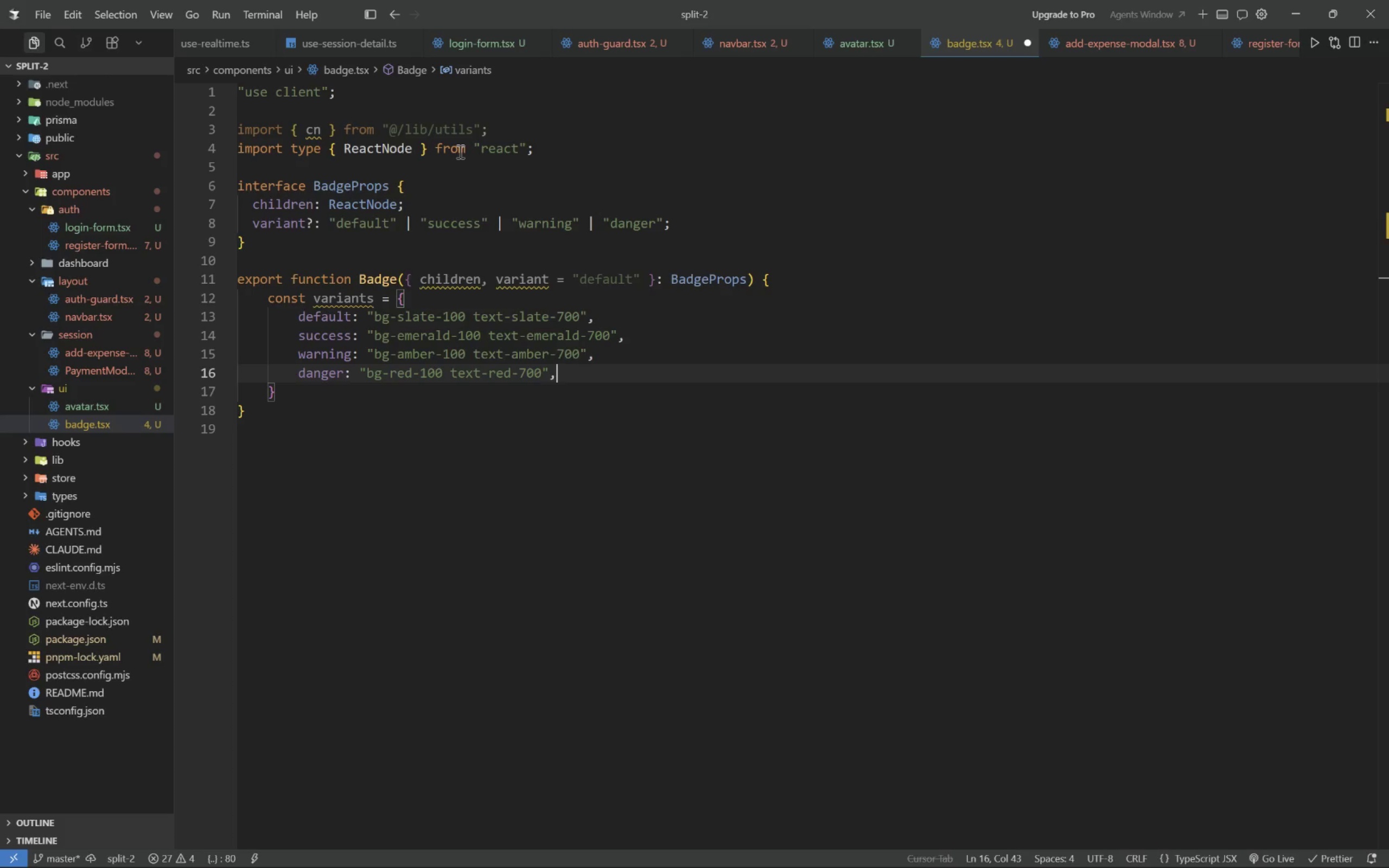 
key(ArrowDown)
 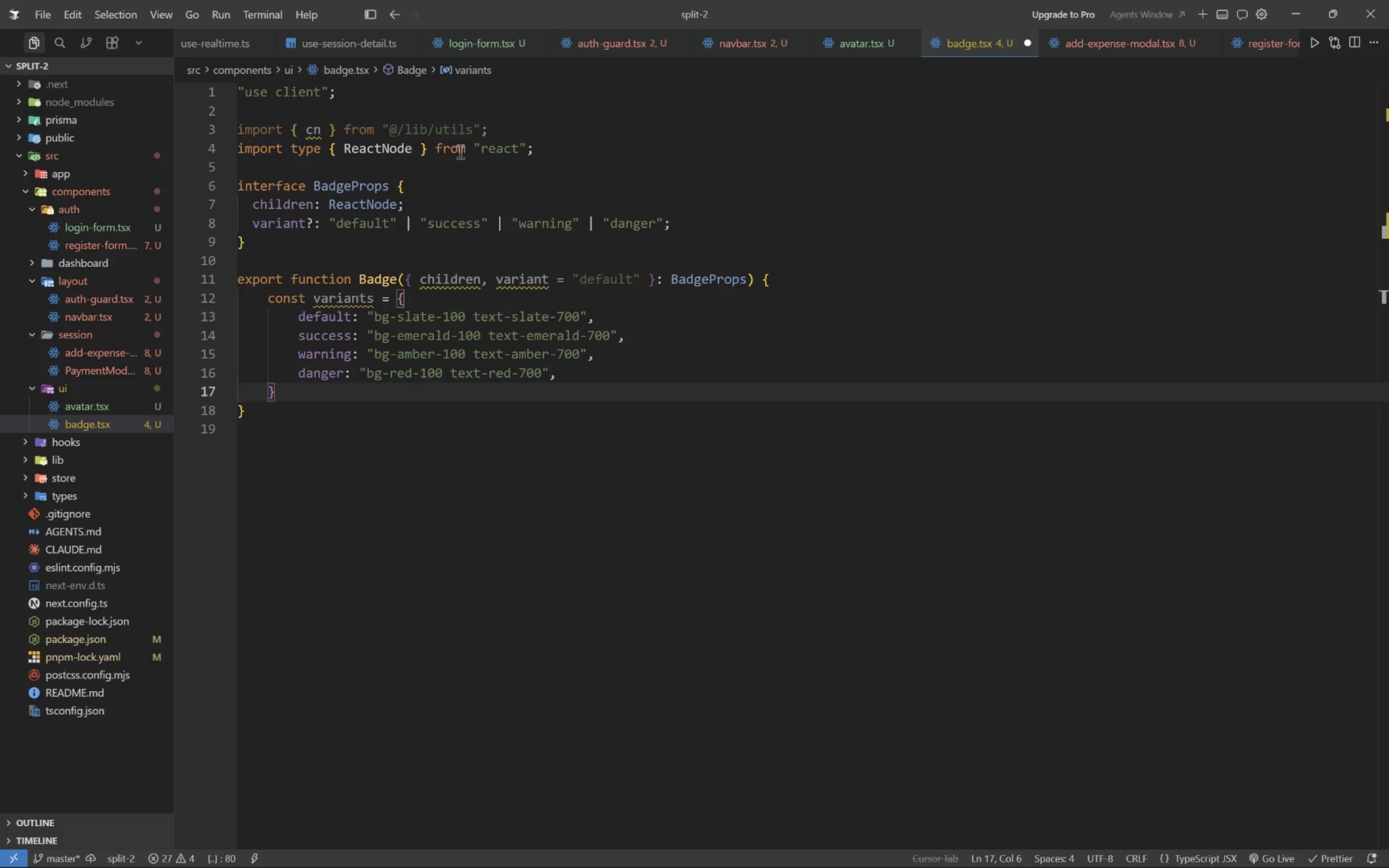 
key(Semicolon)
 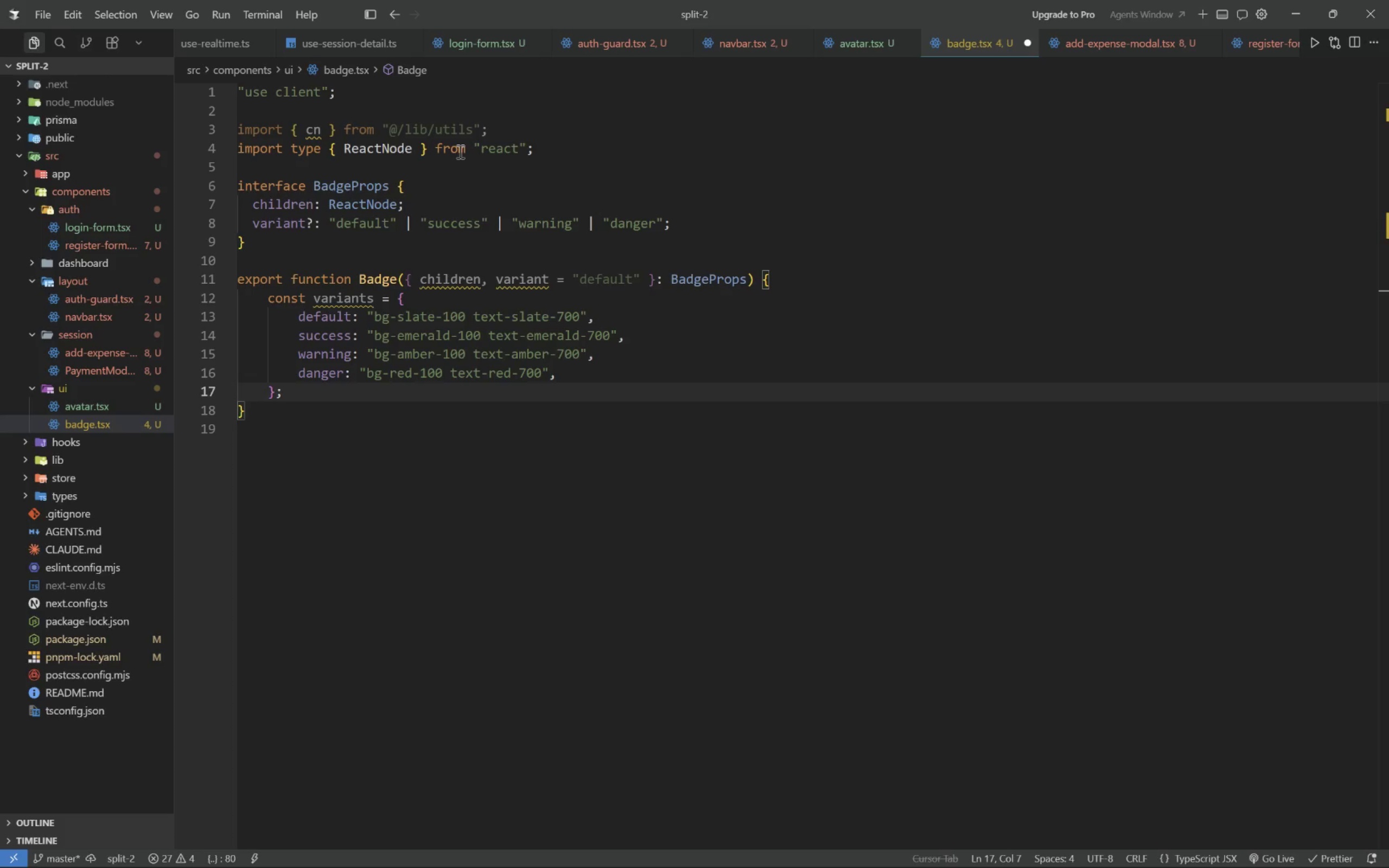 
key(Enter)
 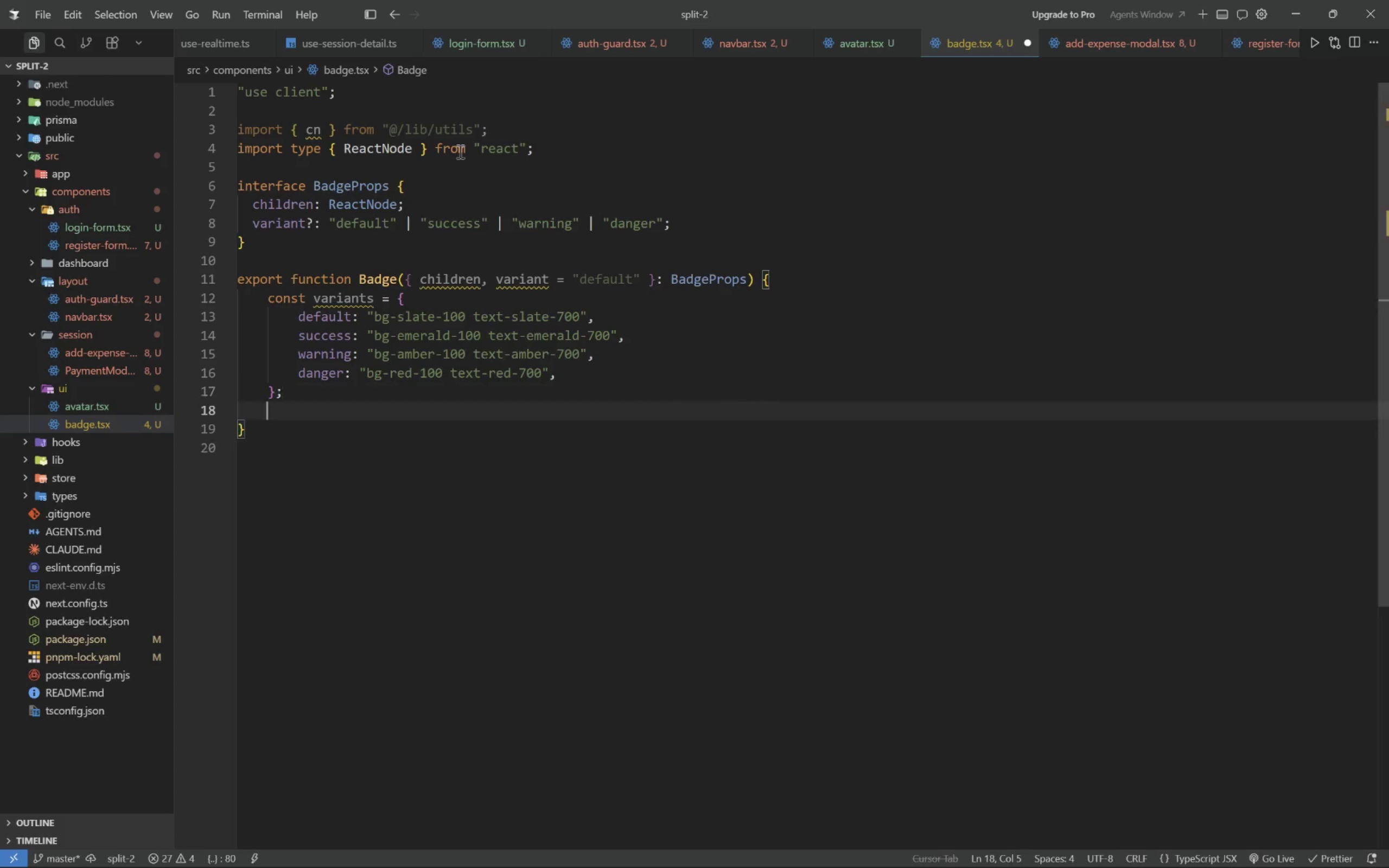 
key(Enter)
 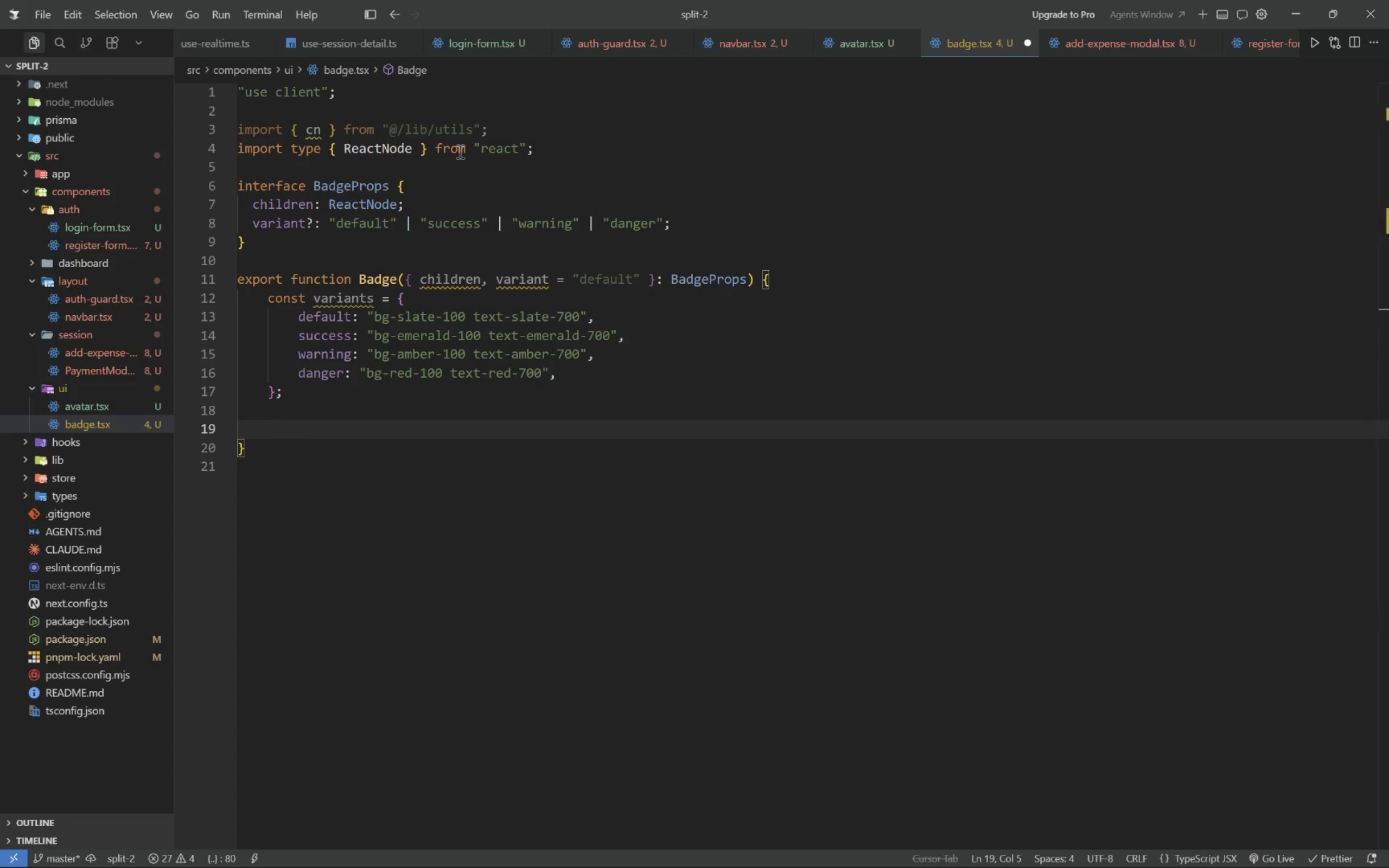 
type(return ()
 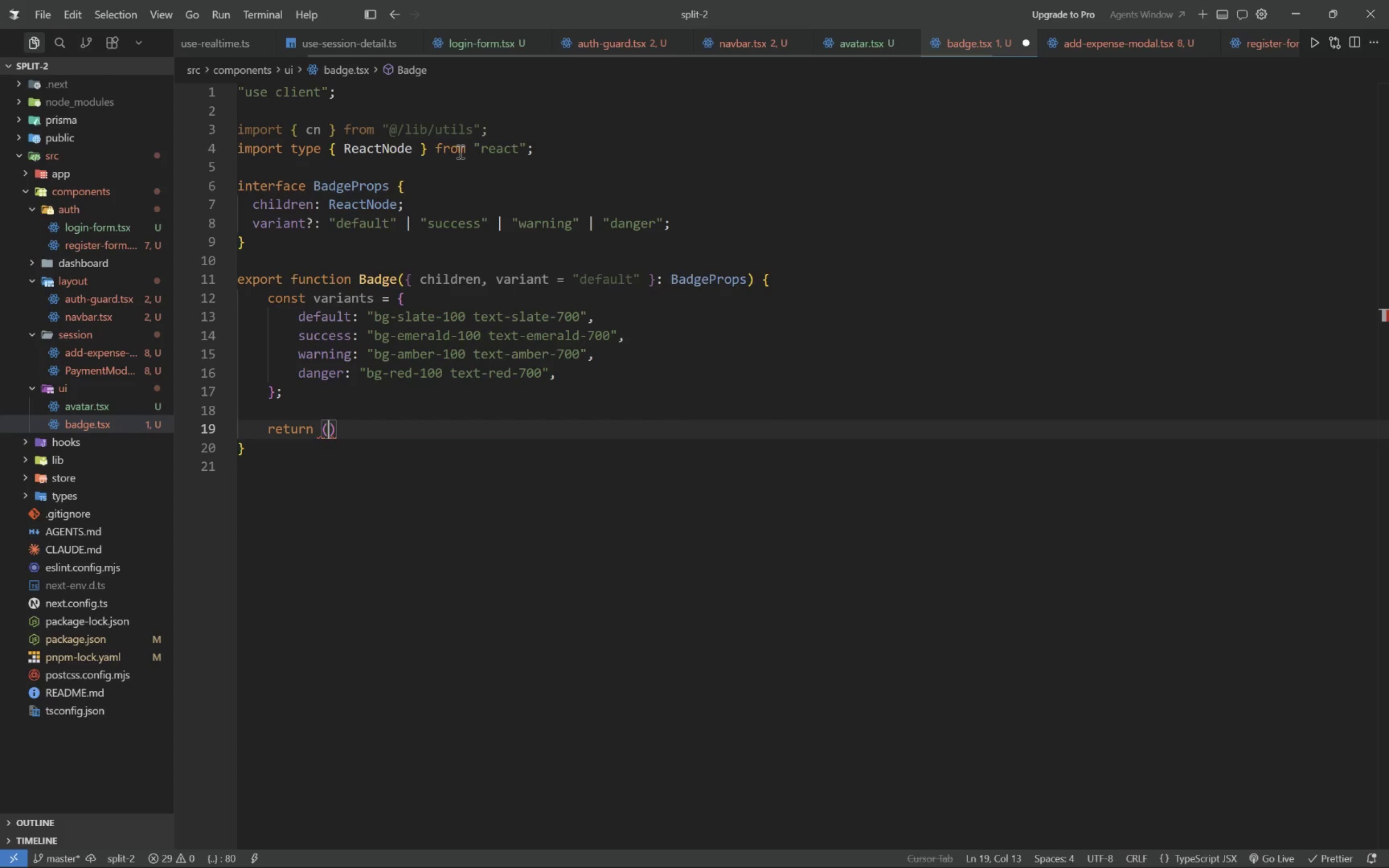 
key(Enter)
 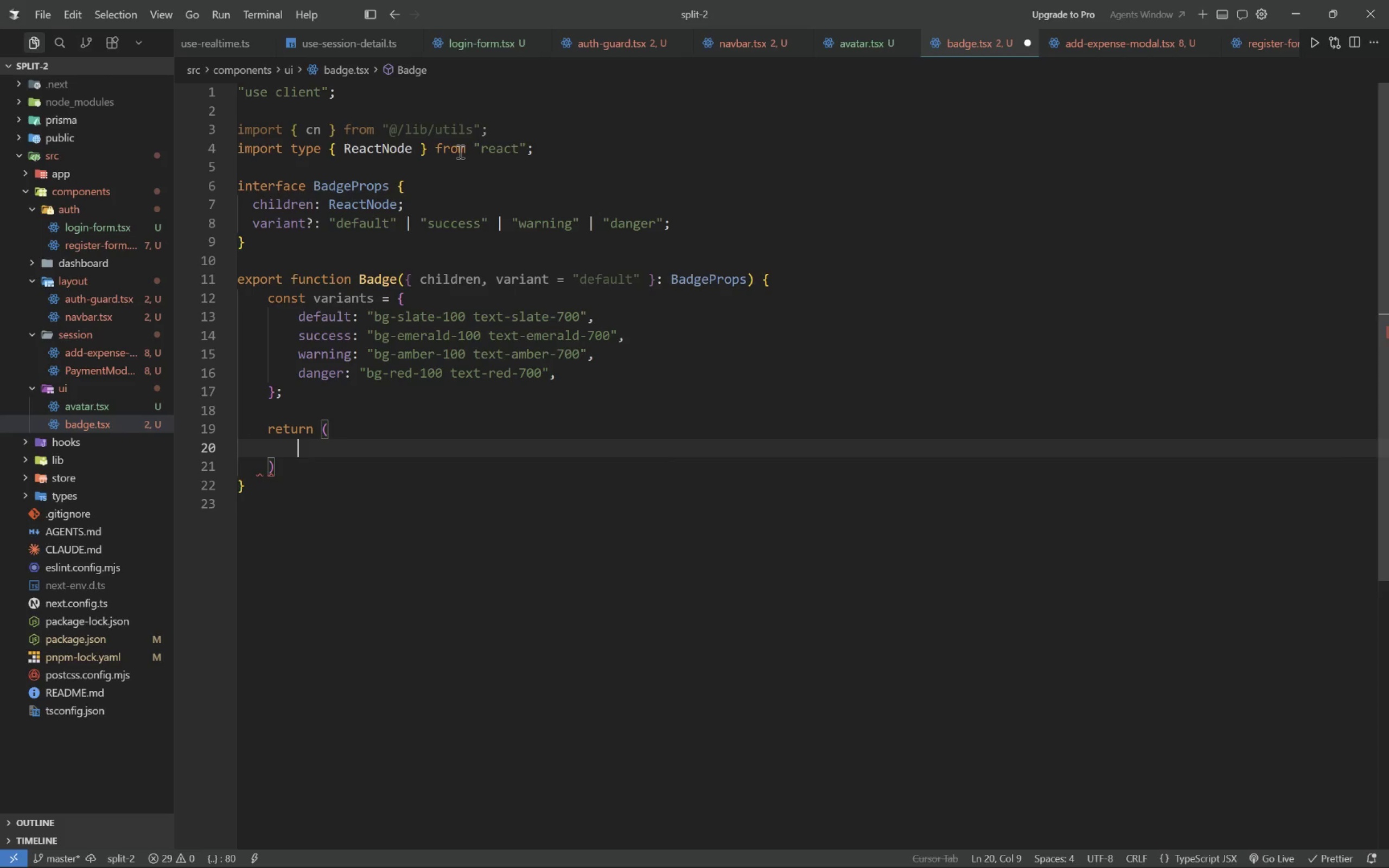 
type(<span>)
 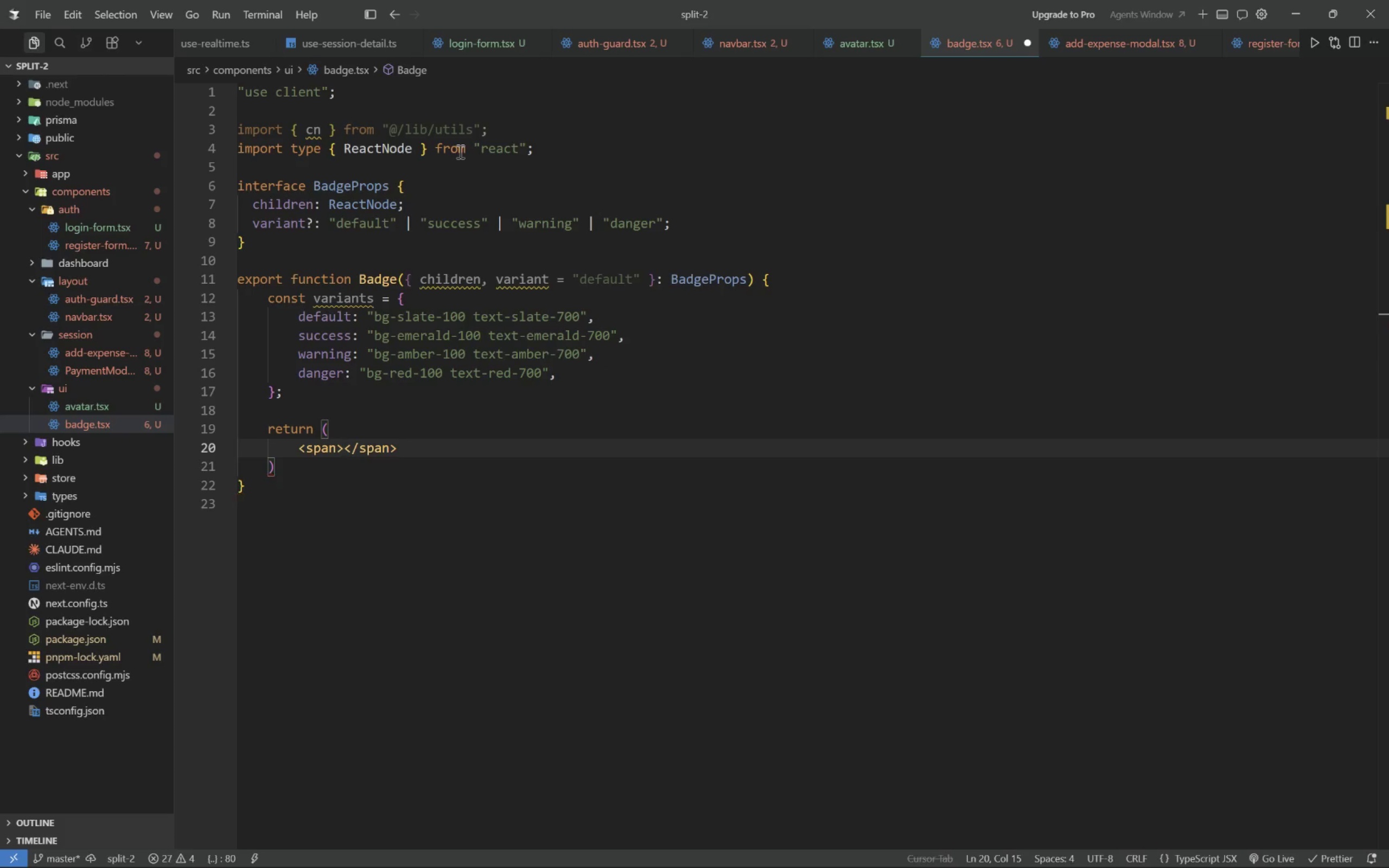 
key(ArrowLeft)
 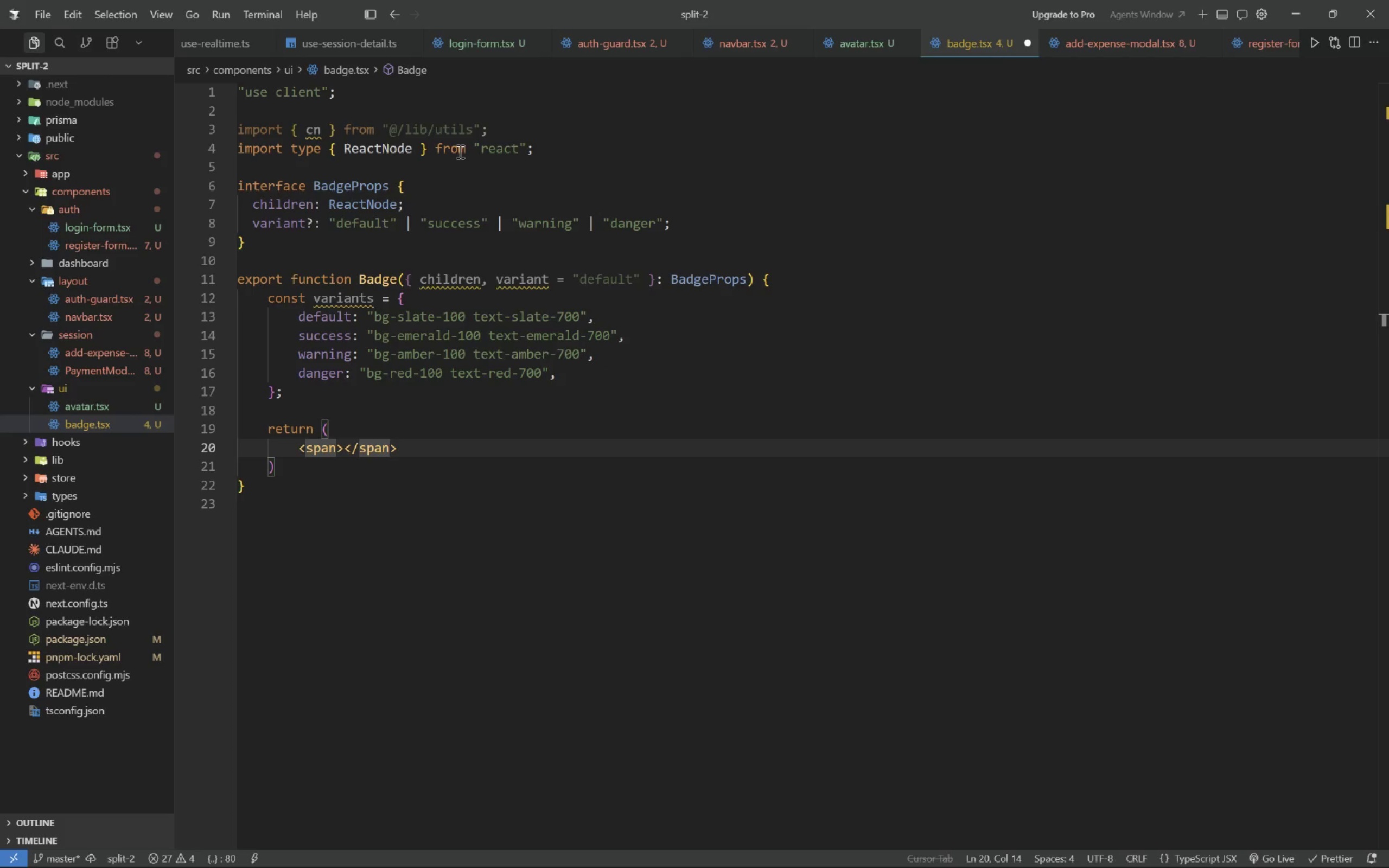 
key(Space)
 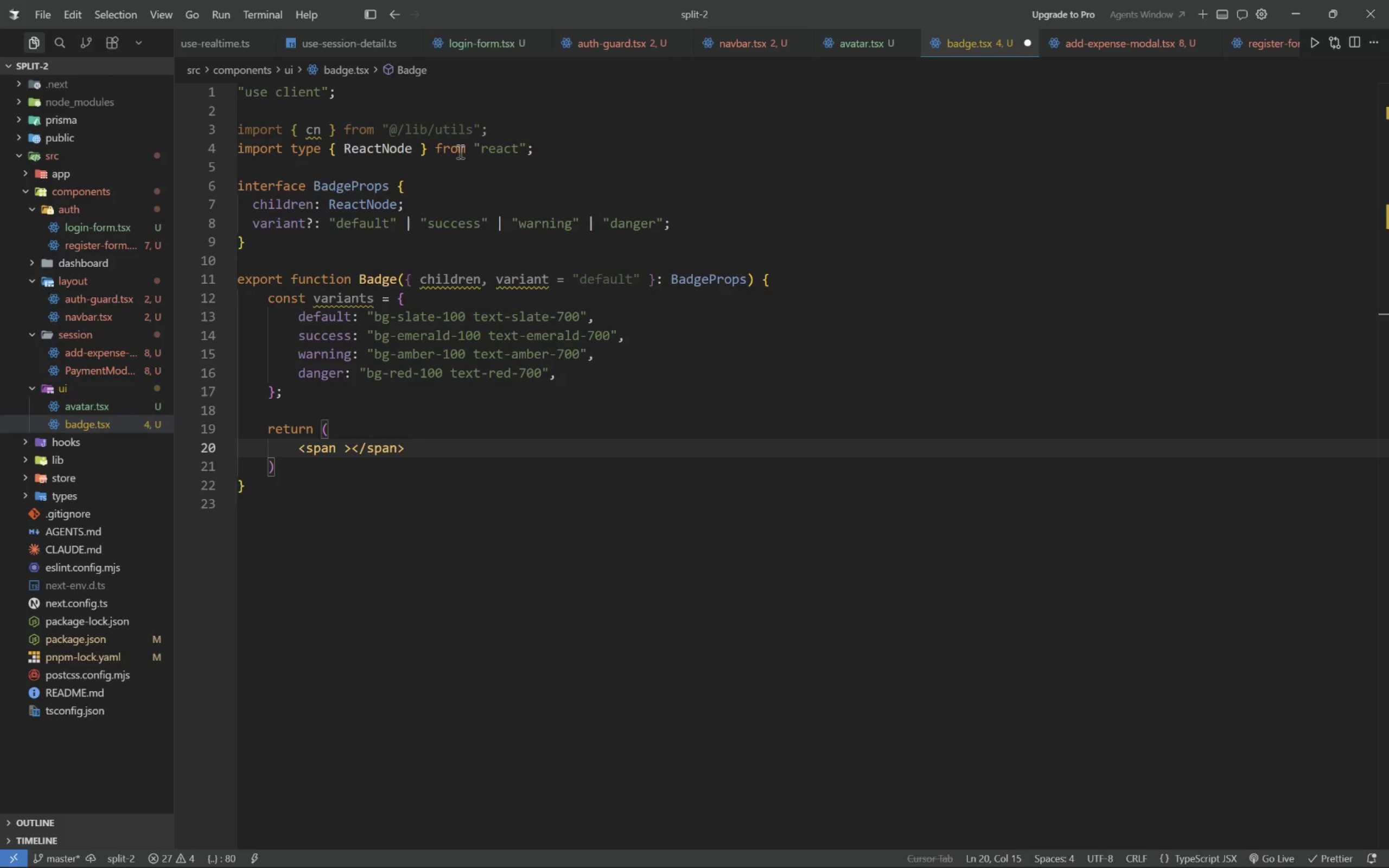 
key(Enter)
 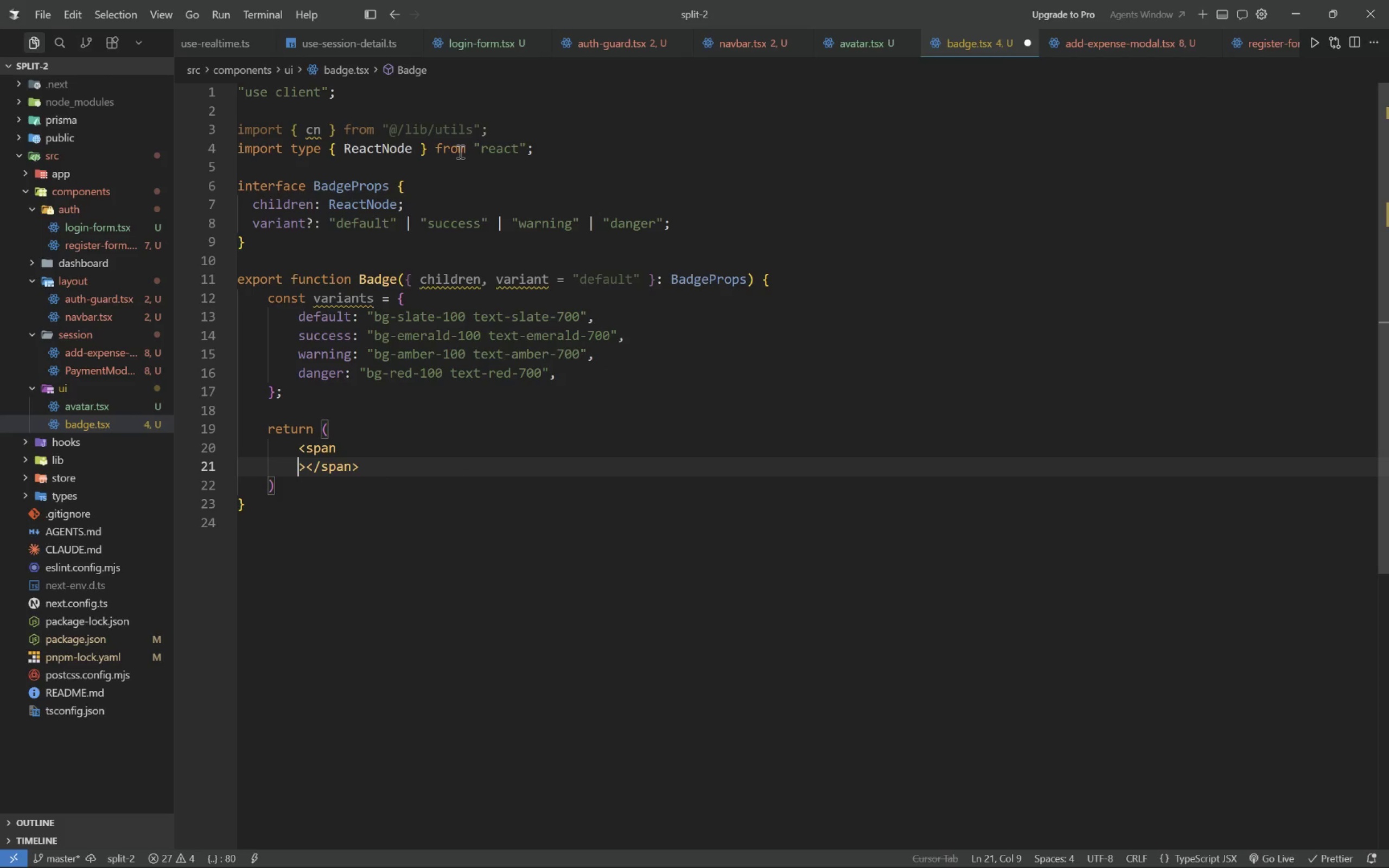 
key(ArrowUp)
 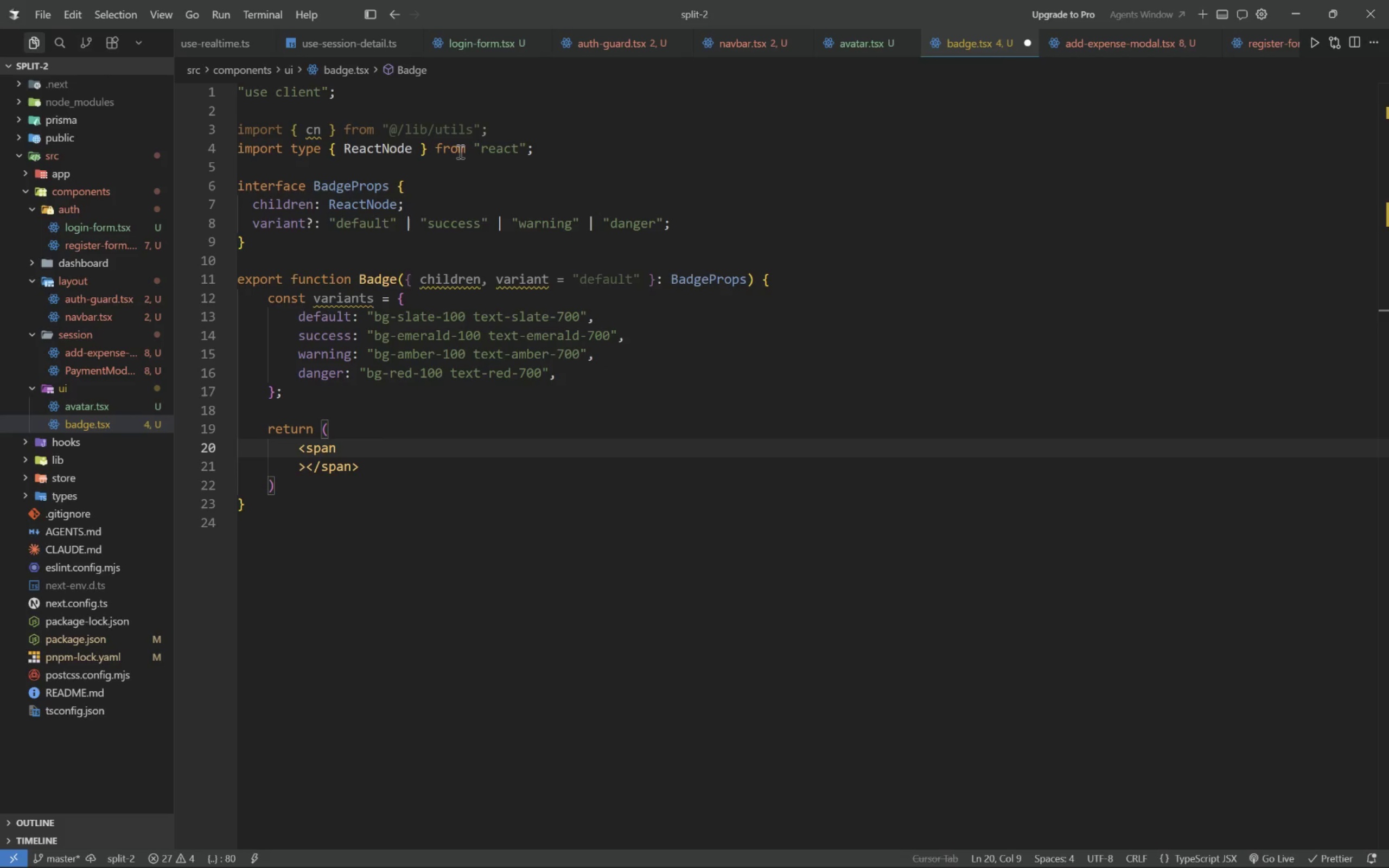 
key(End)
 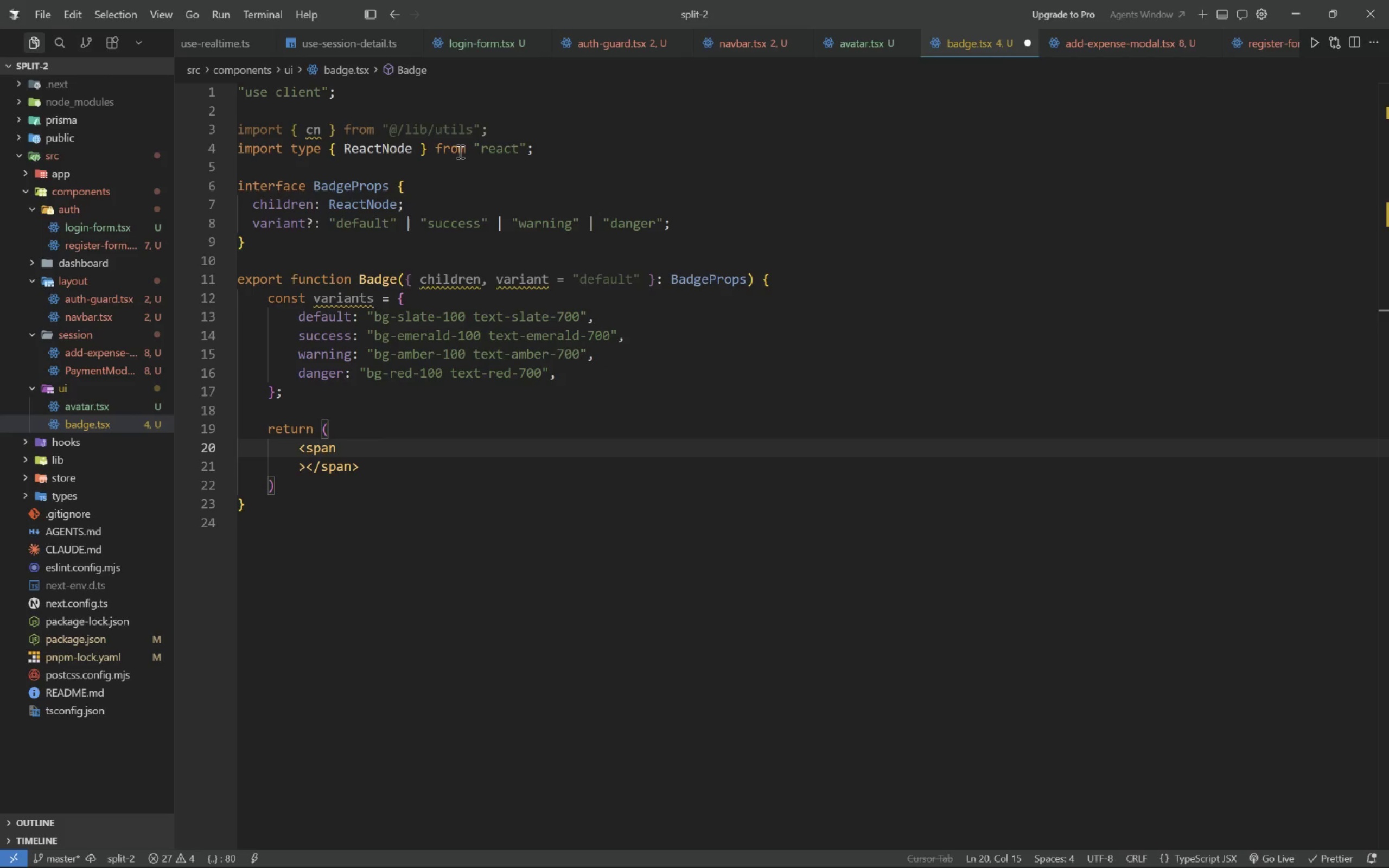 
key(Enter)
 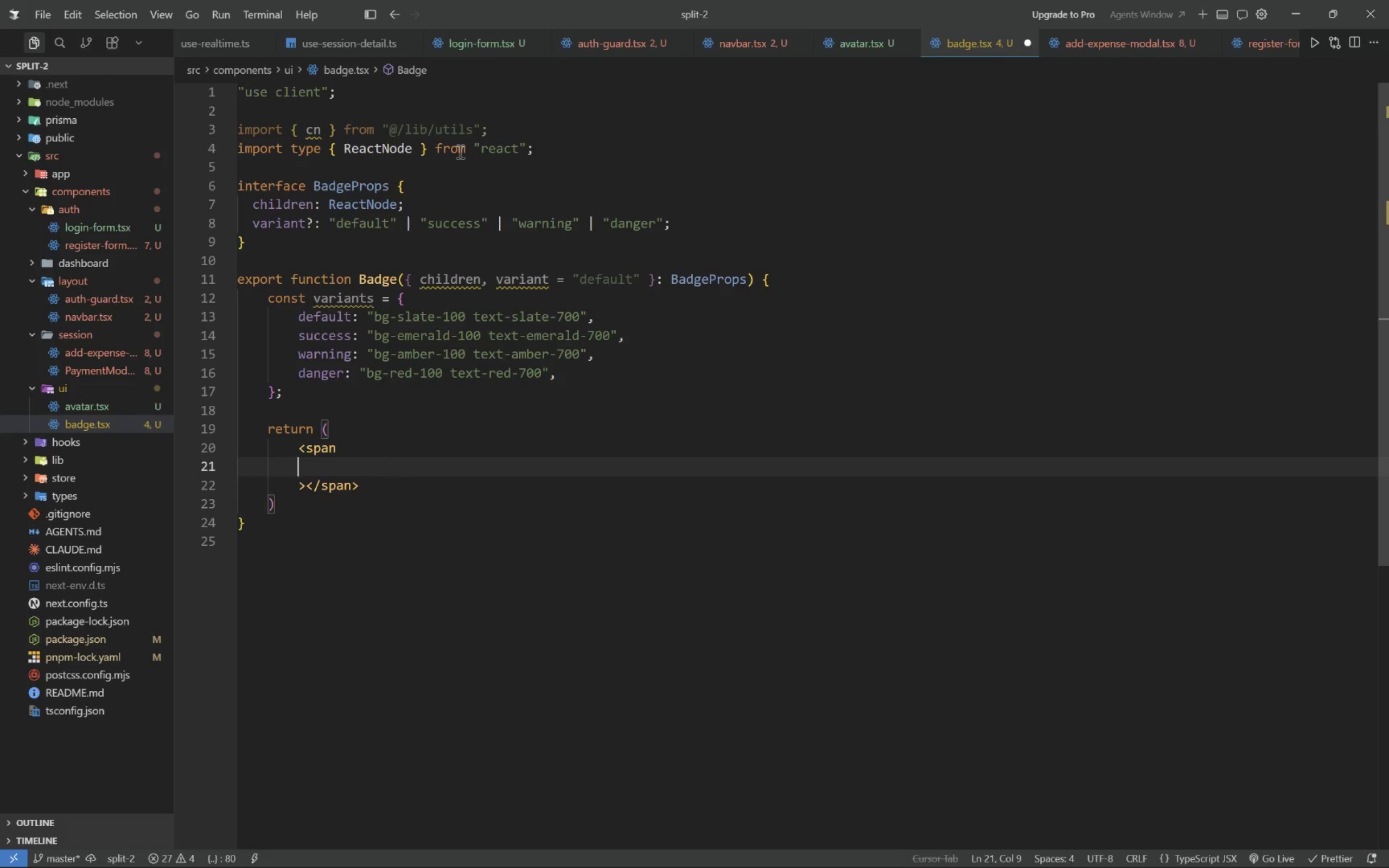 
key(Tab)
type(className={cn()
 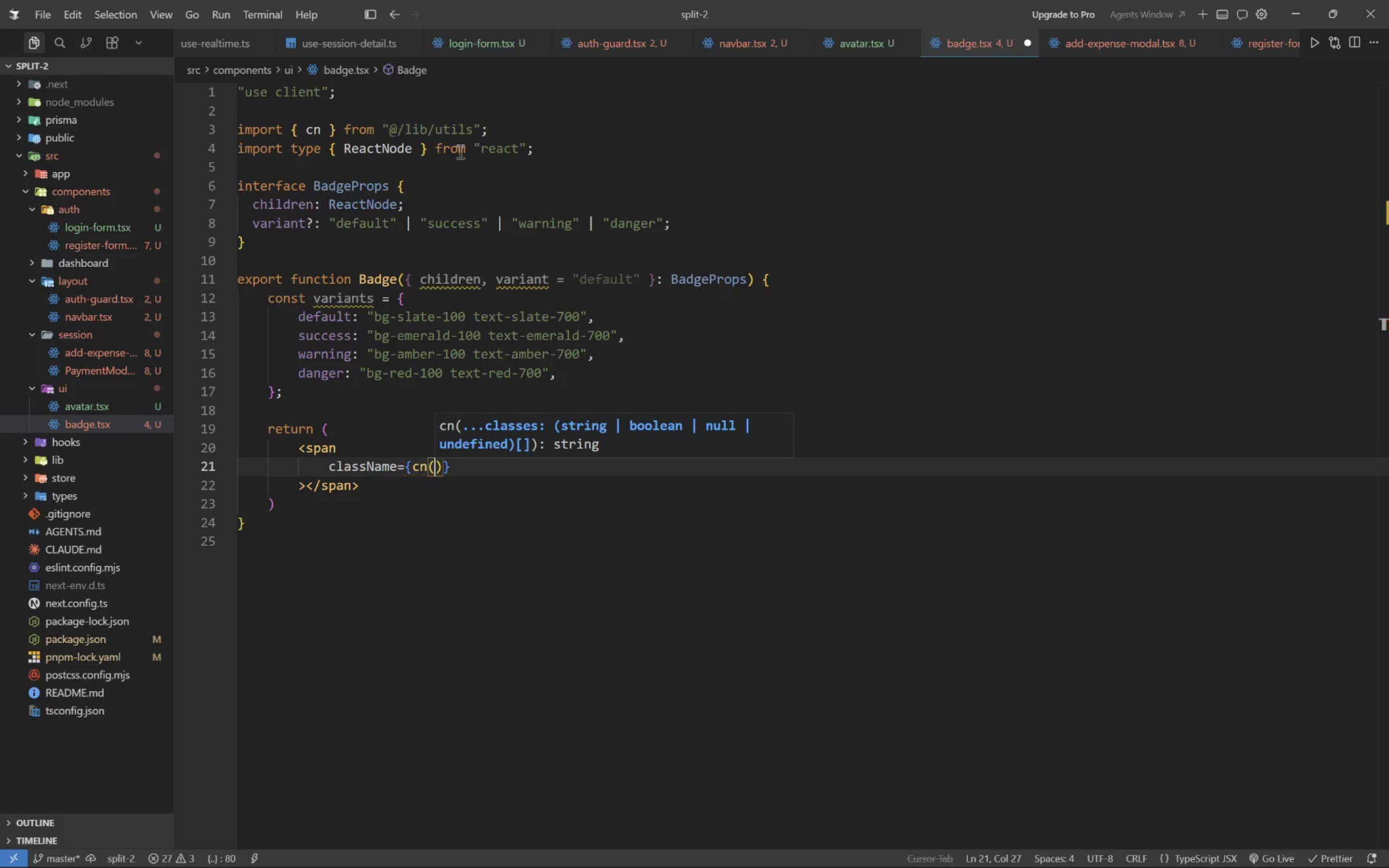 
key(Enter)
 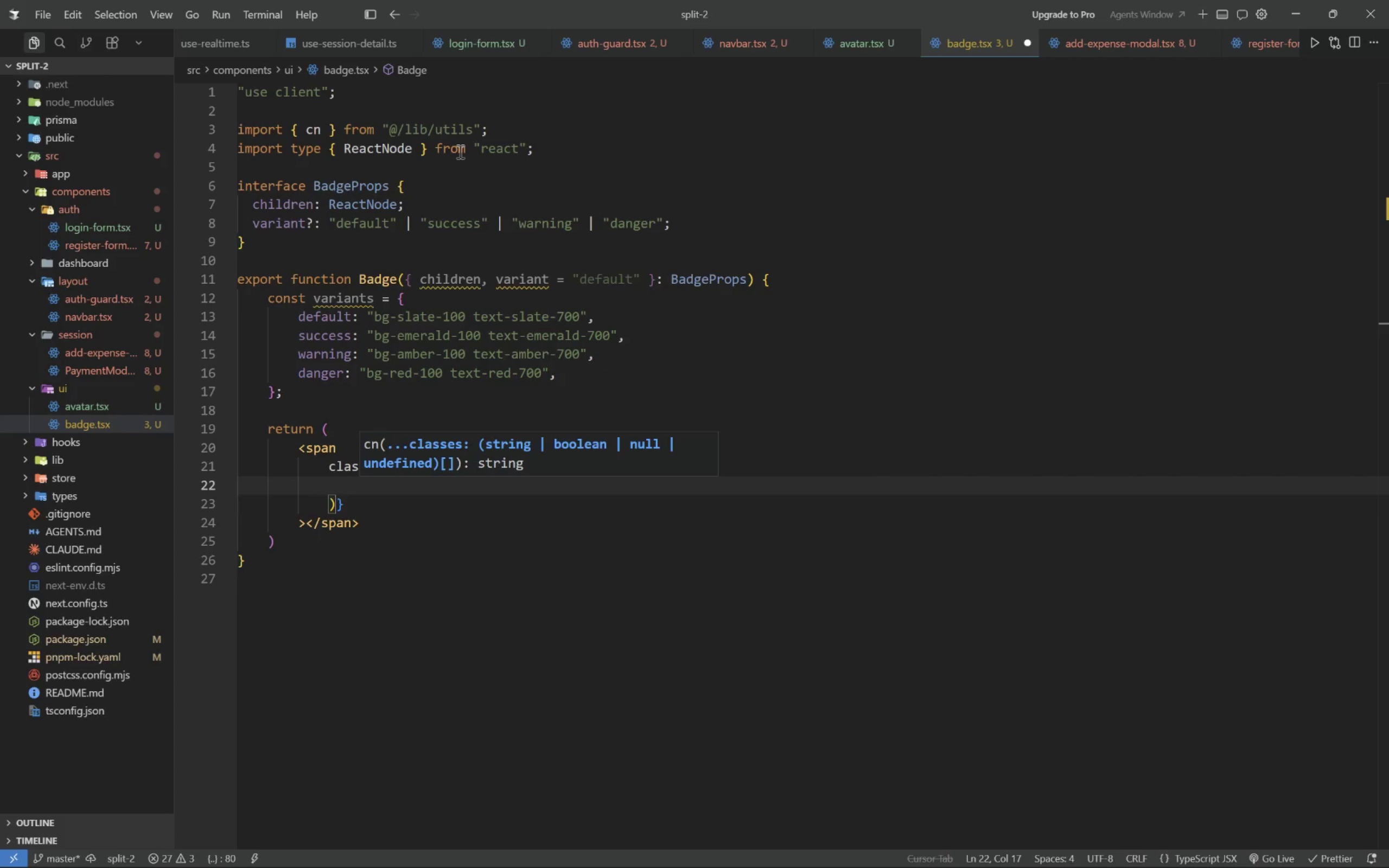 
type("inline-flex,)
key(Backspace)
type( items-cen te)
key(Backspace)
key(Backspace)
key(Backspace)
type(ter px-2.5 py-5)
key(Backspace)
type(0.5)
 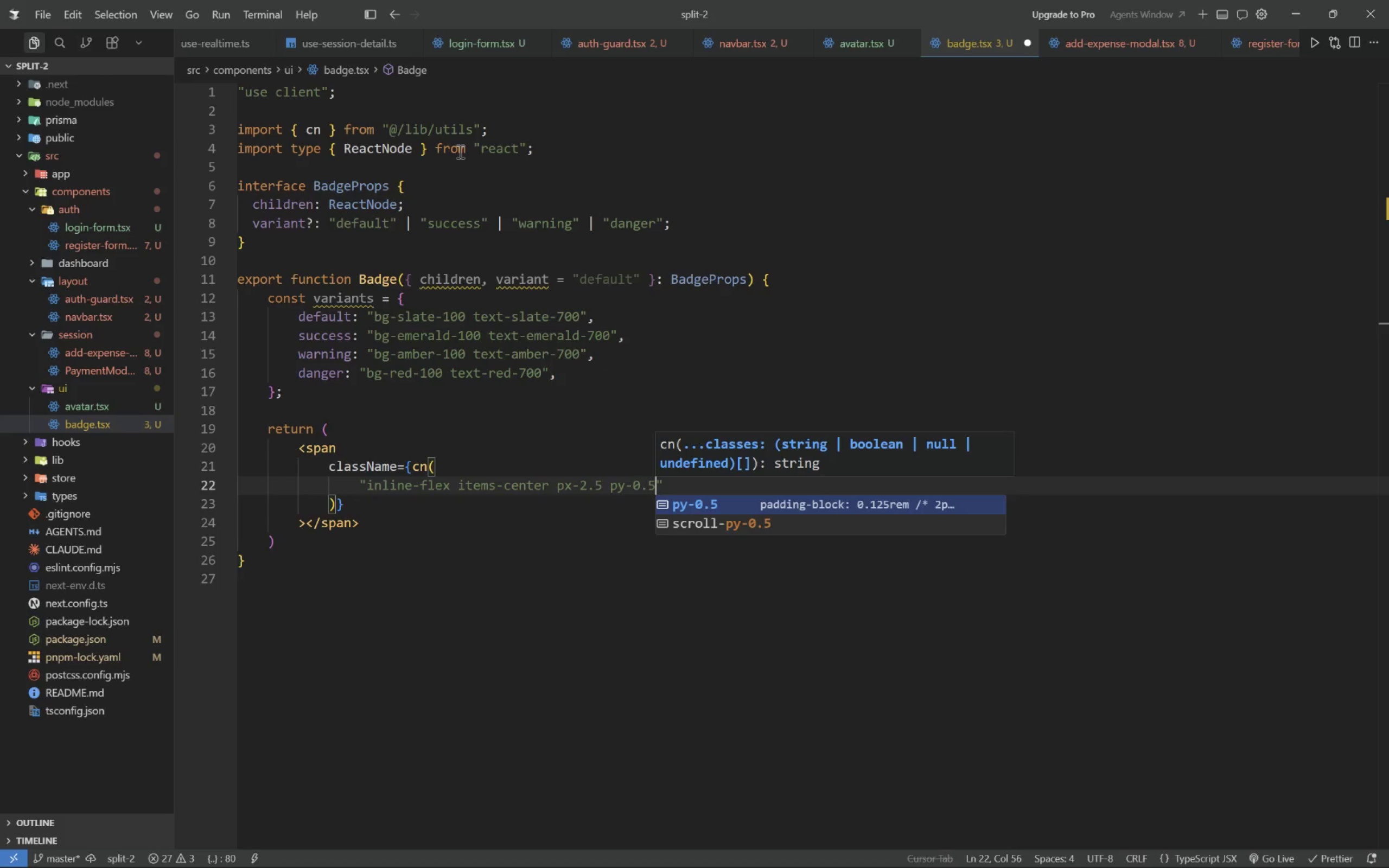 
key(Enter)
 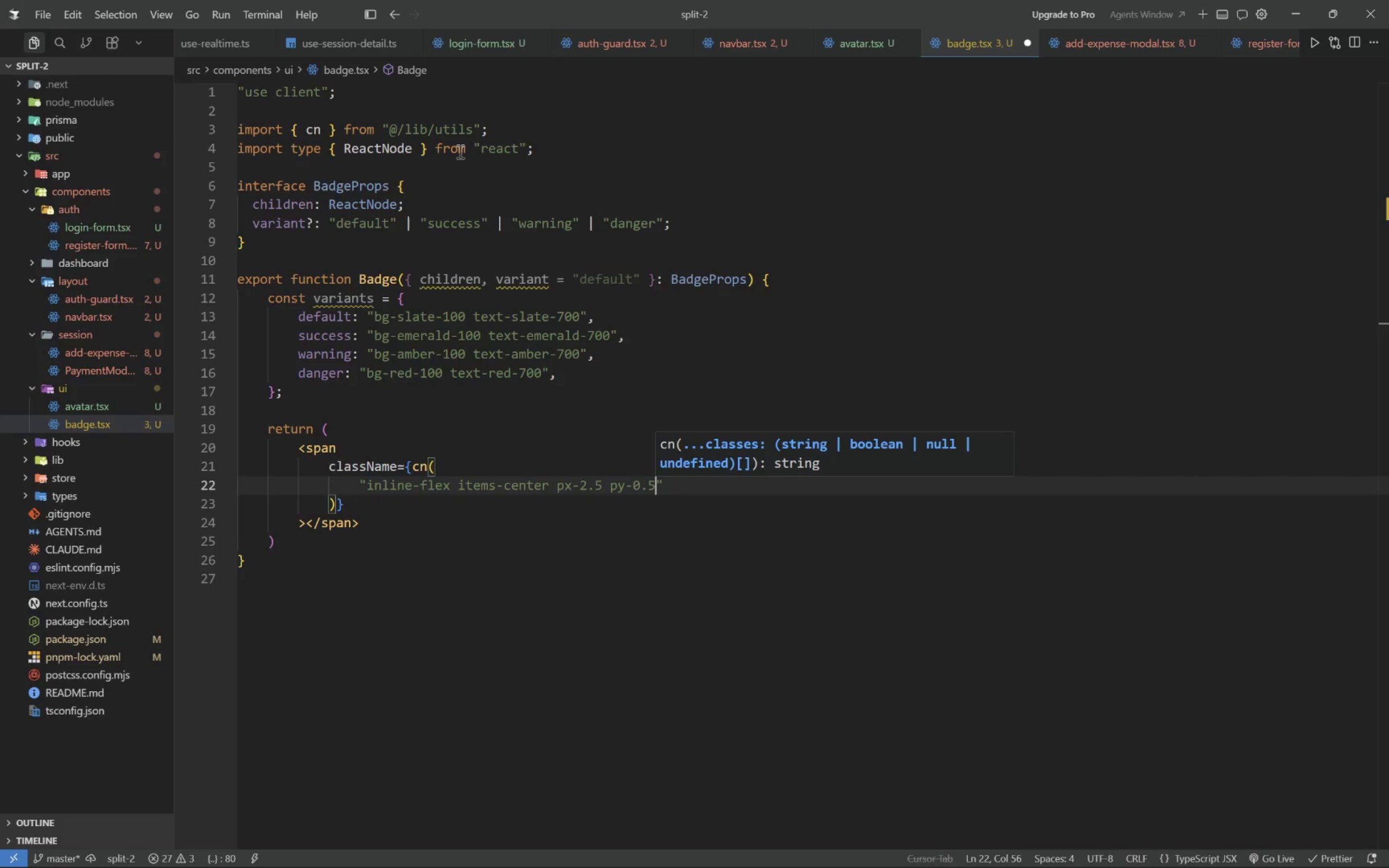 
type( rounded-full text-xs font-medium)
 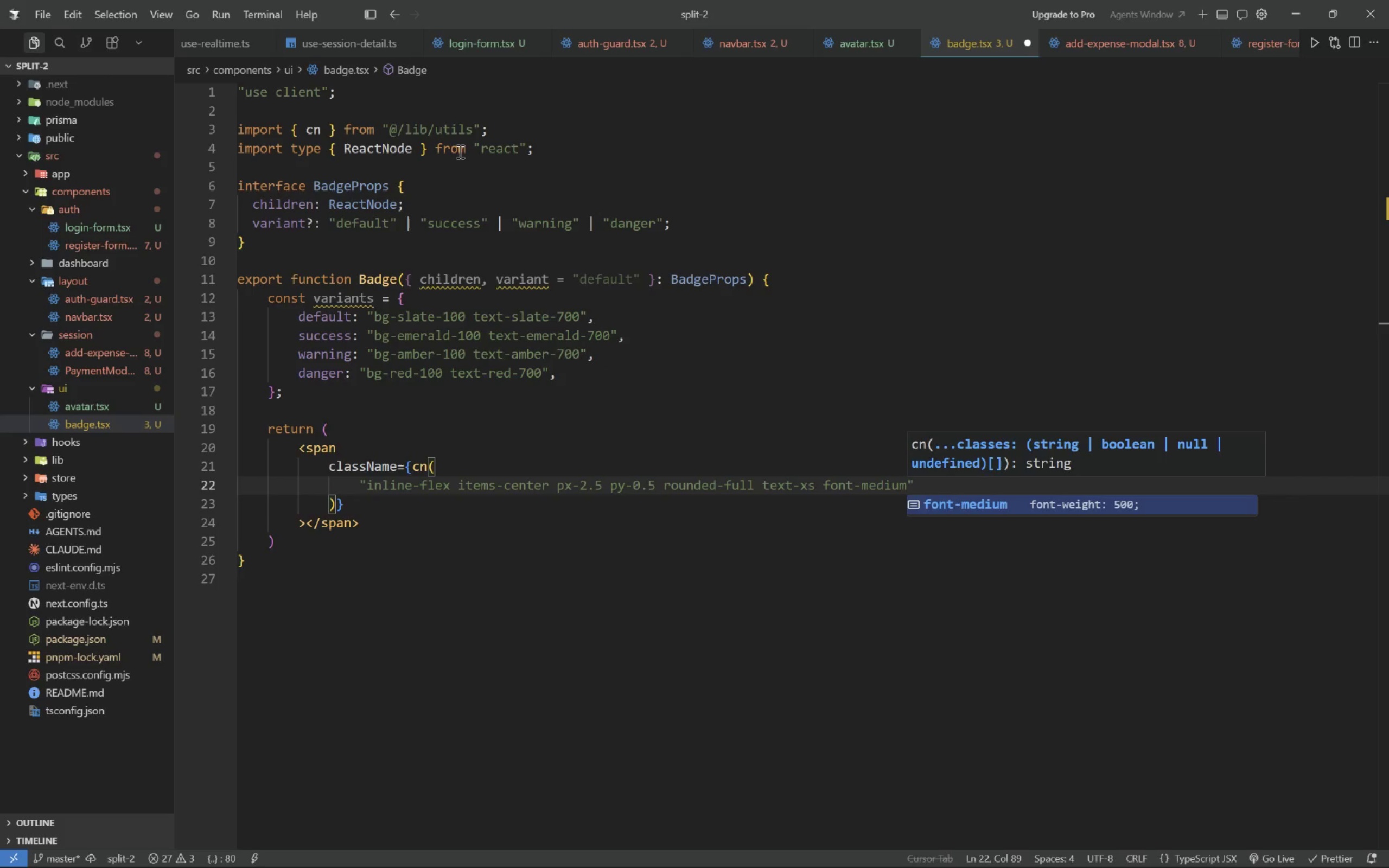 
key(ArrowRight)
 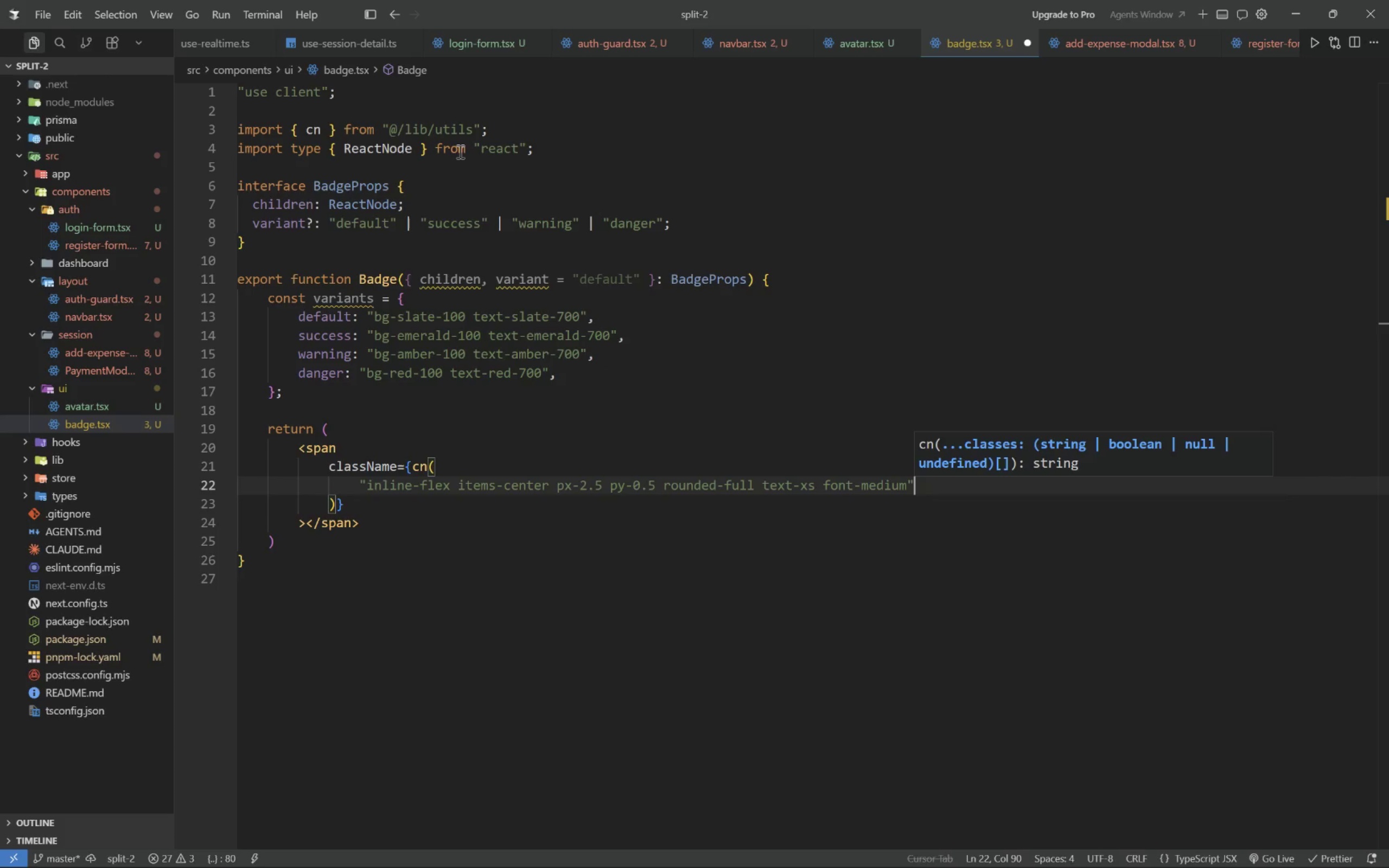 
key(Comma)
 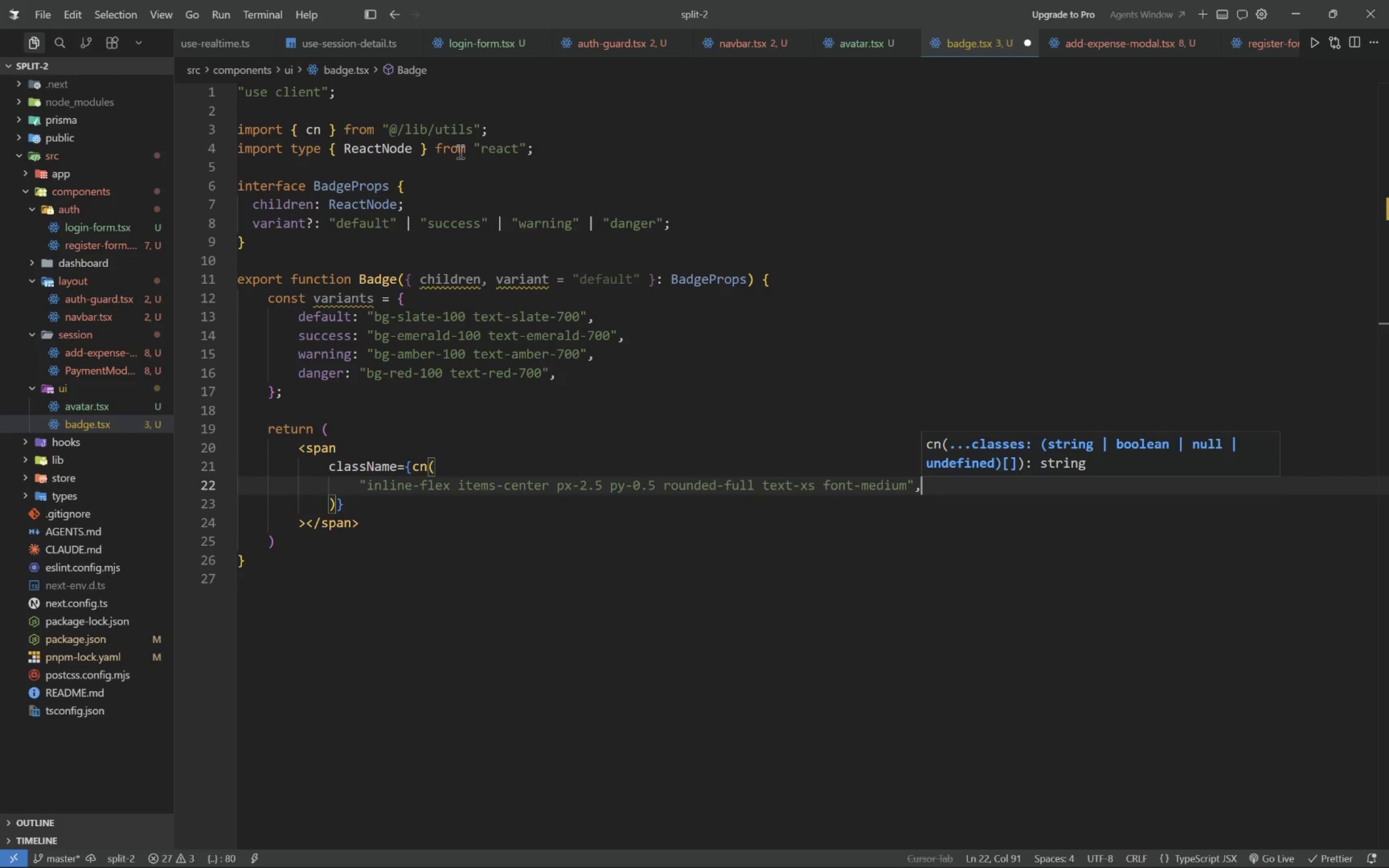 
key(Enter)
 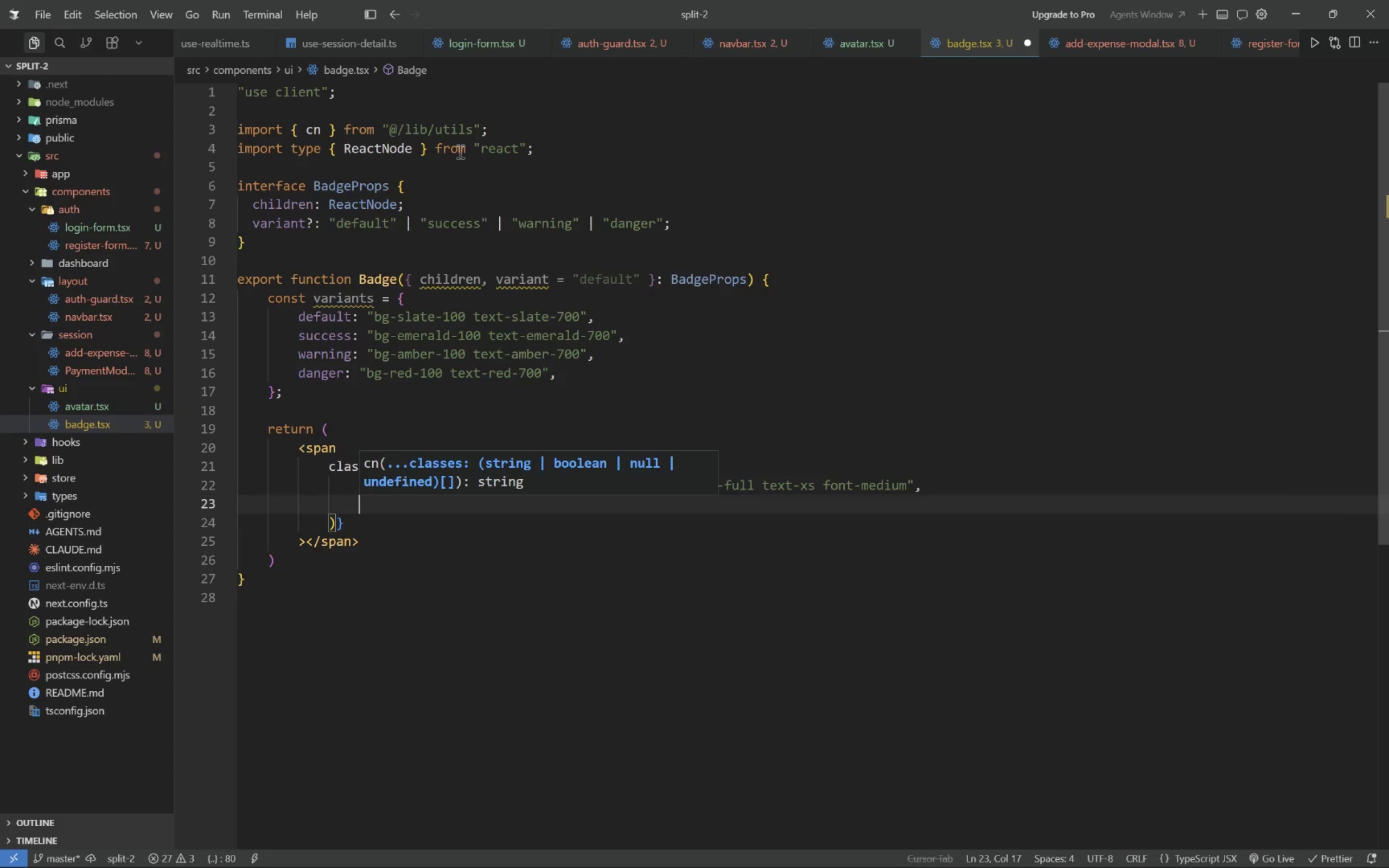 
type(variants[variant)
 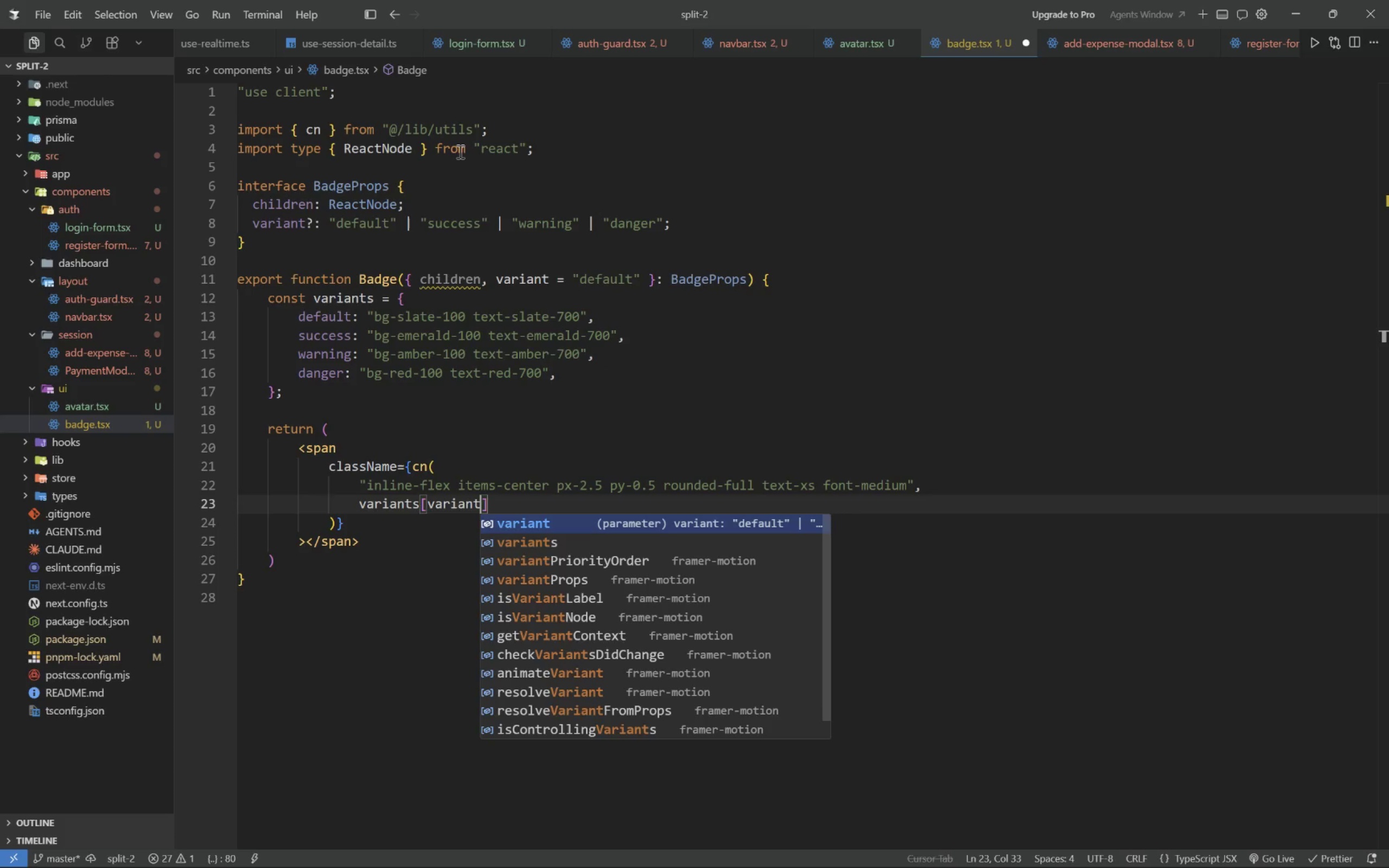 
key(ArrowRight)
 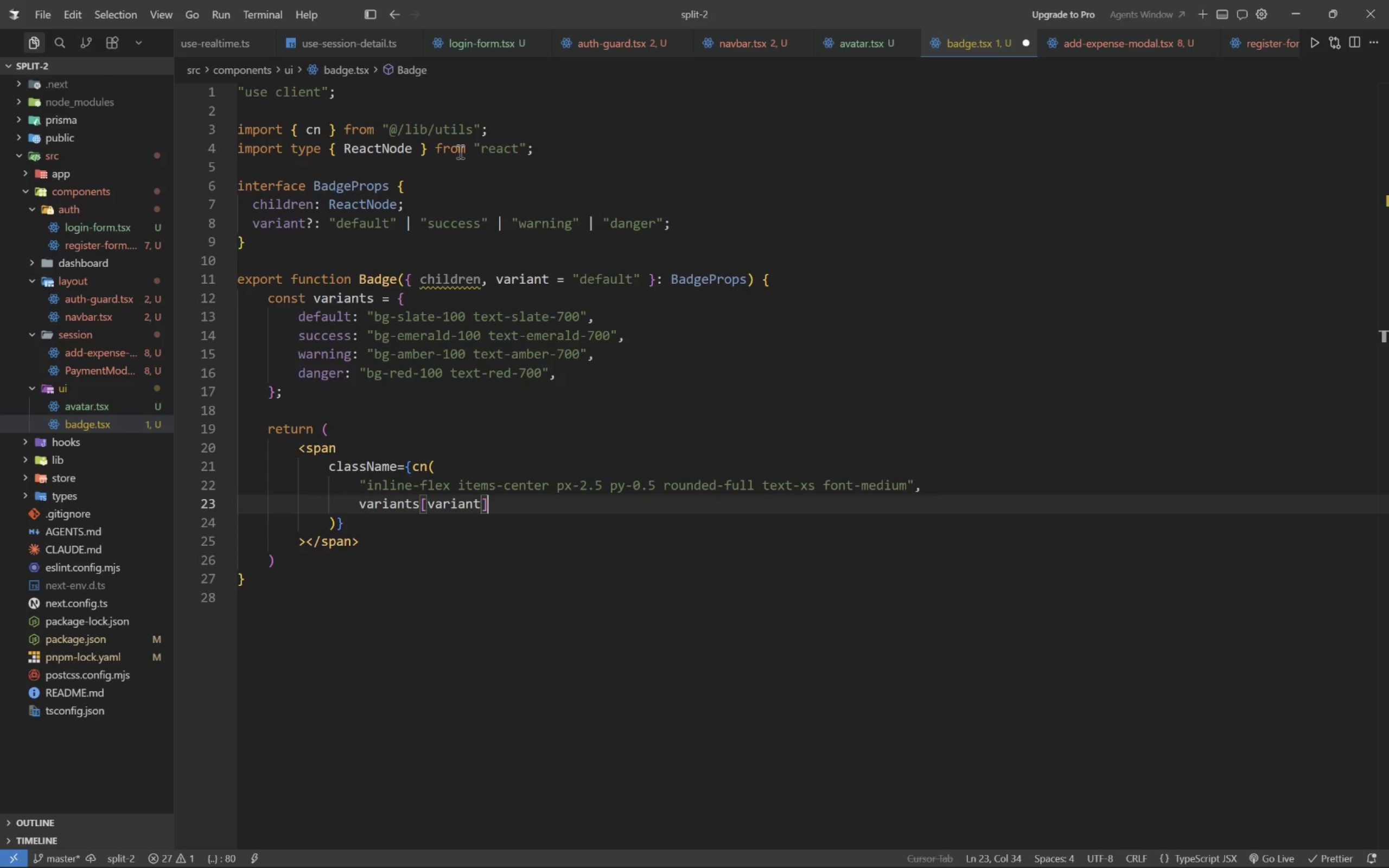 
key(ArrowDown)
 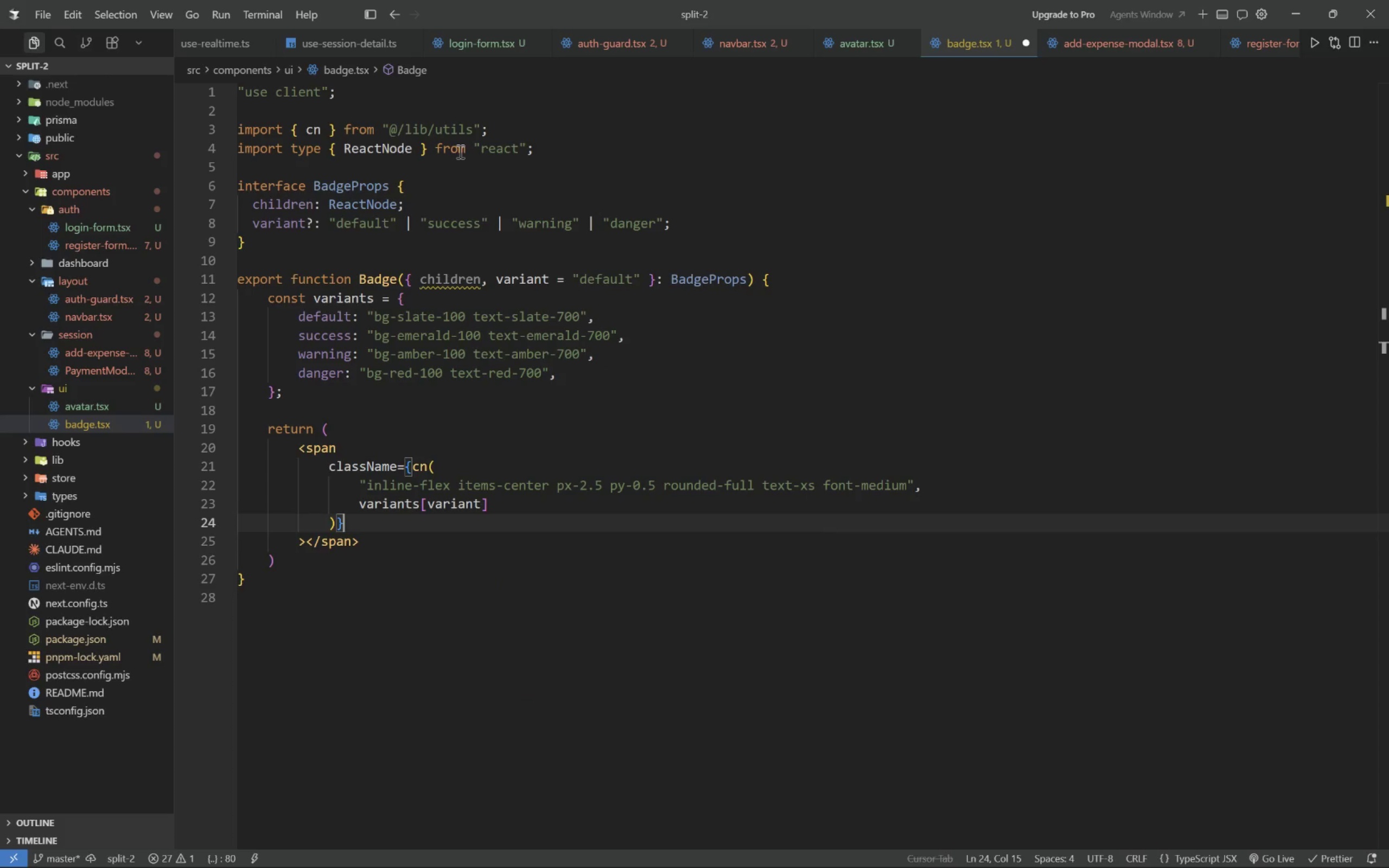 
key(ArrowDown)
 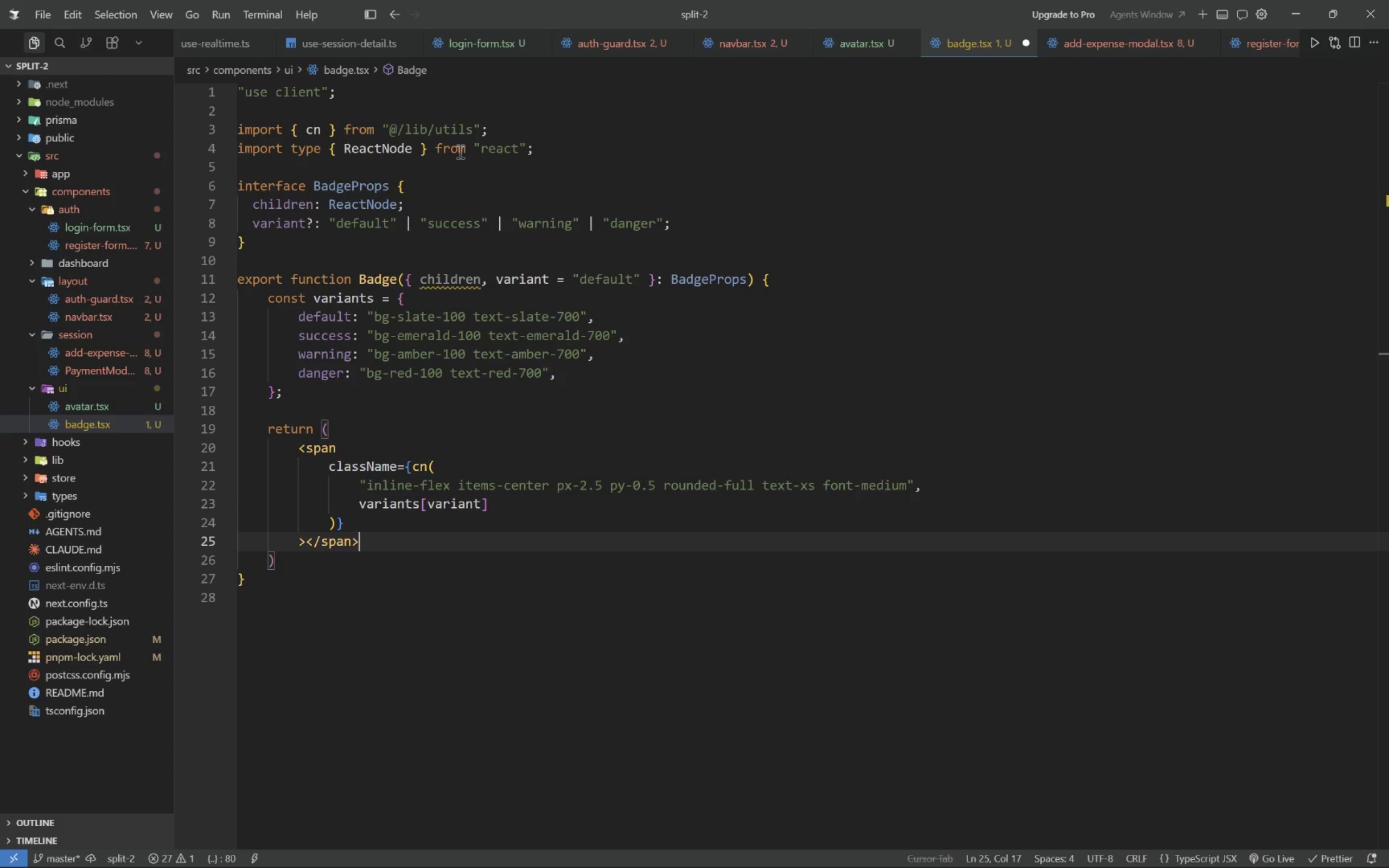 
key(ArrowLeft)
 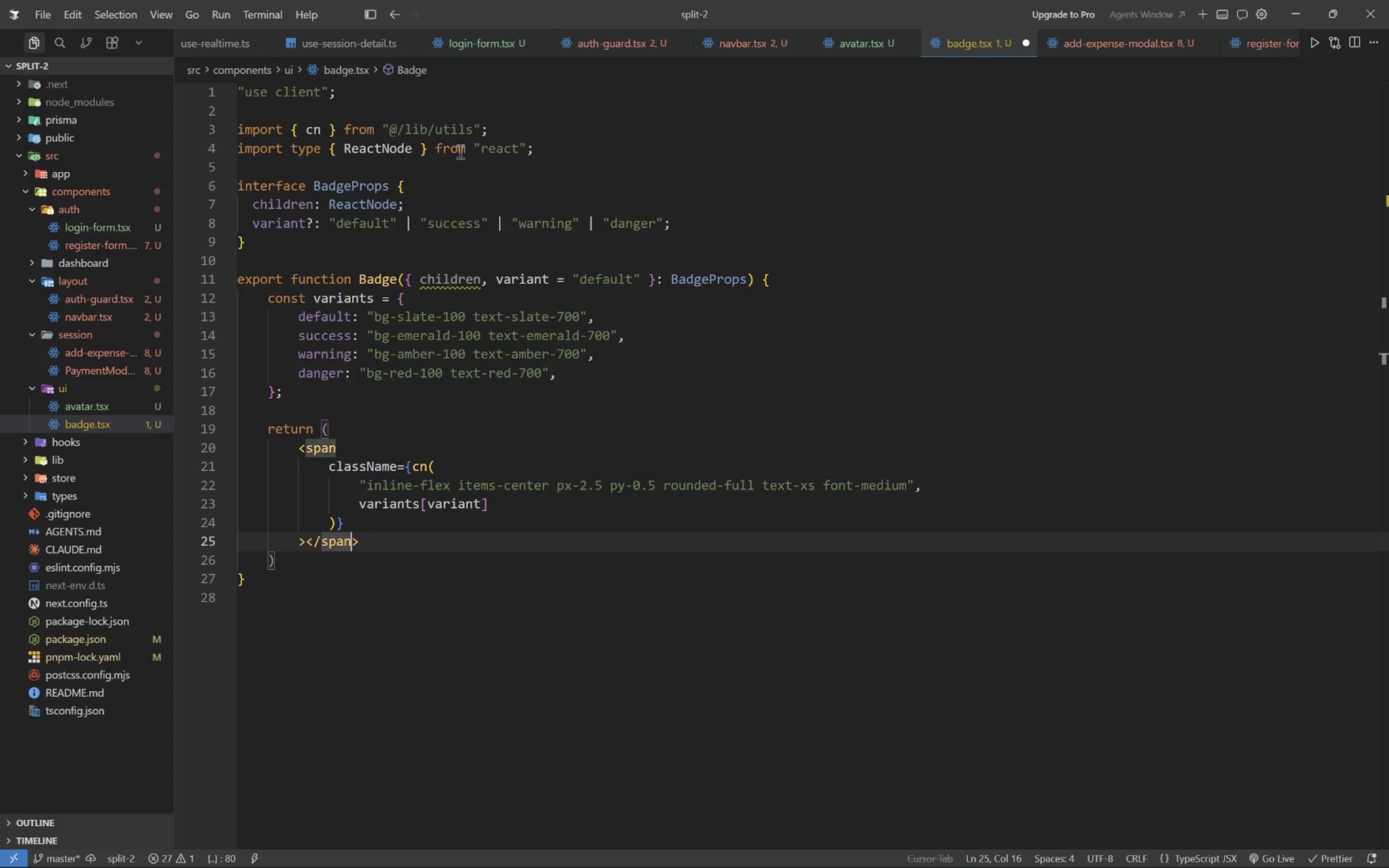 
key(ArrowLeft)
 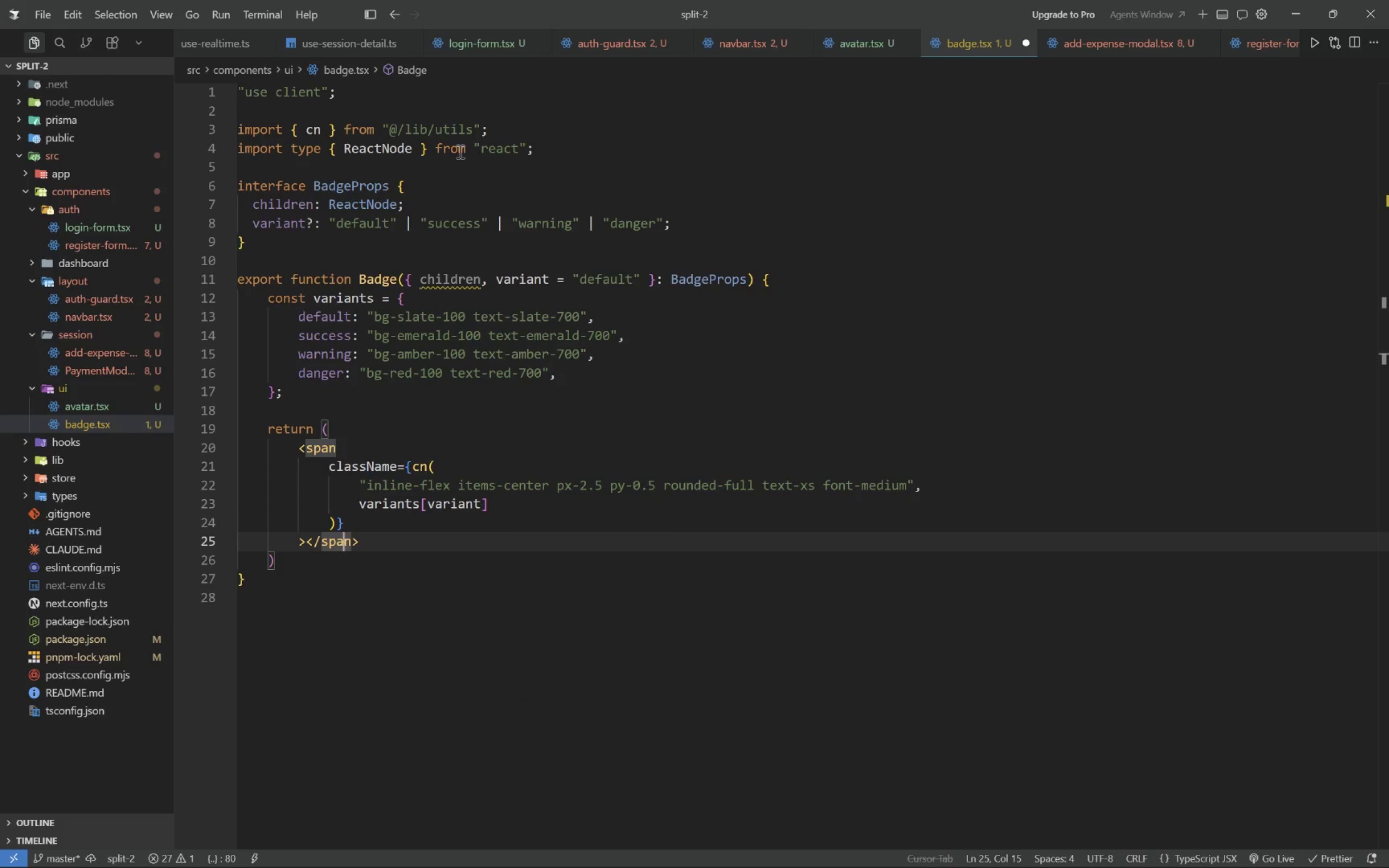 
key(ArrowLeft)
 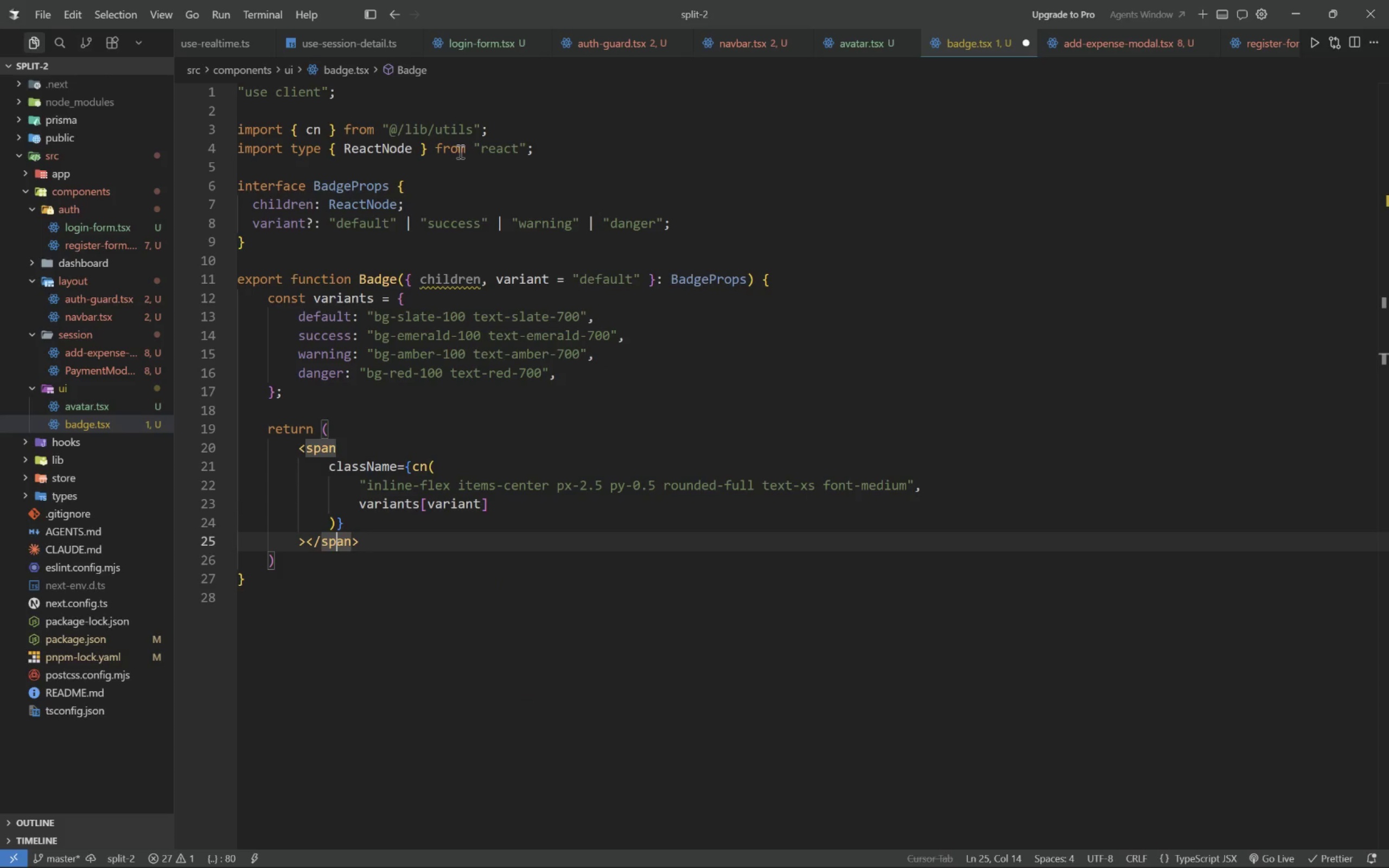 
key(ArrowLeft)
 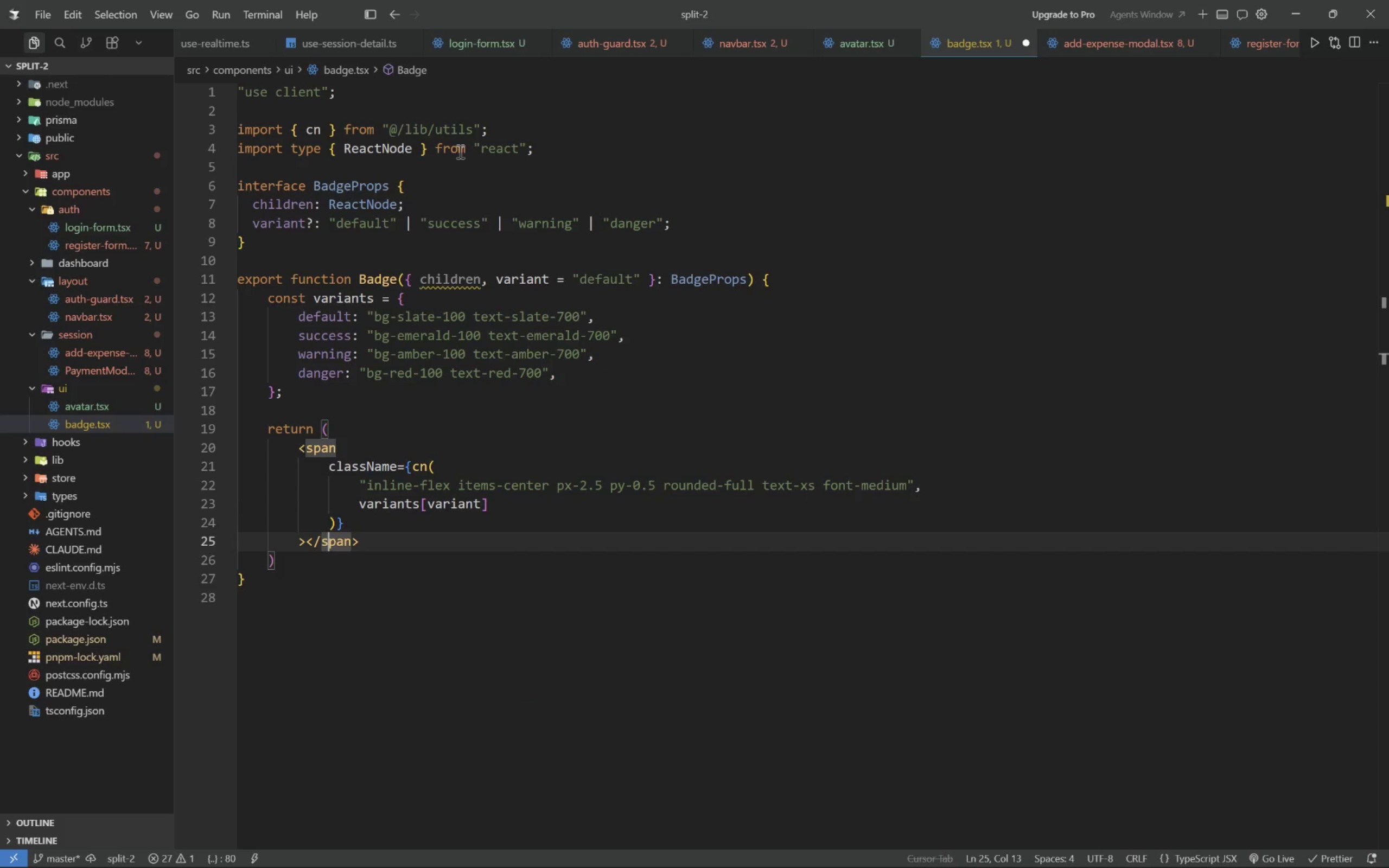 
key(ArrowLeft)
 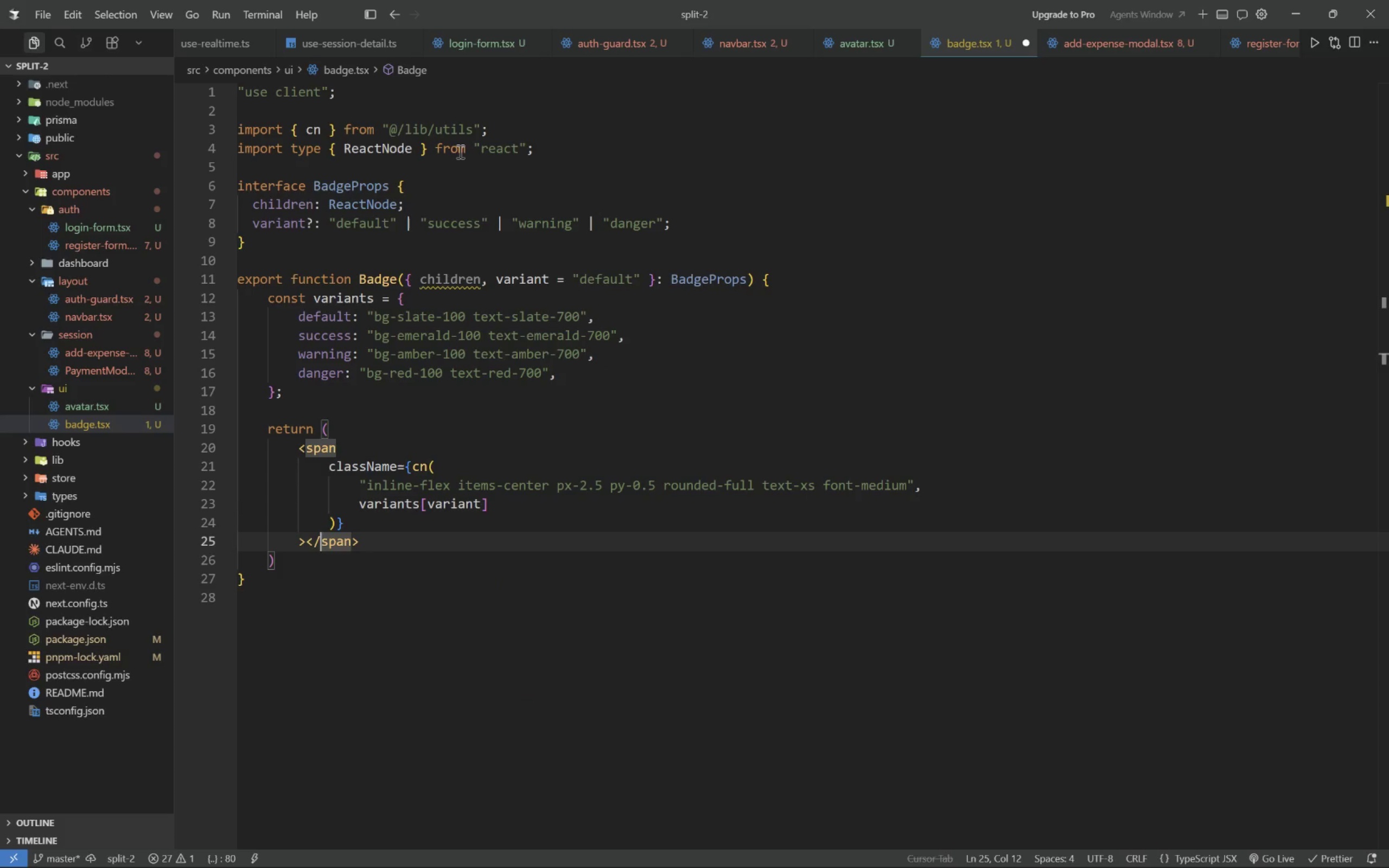 
key(ArrowLeft)
 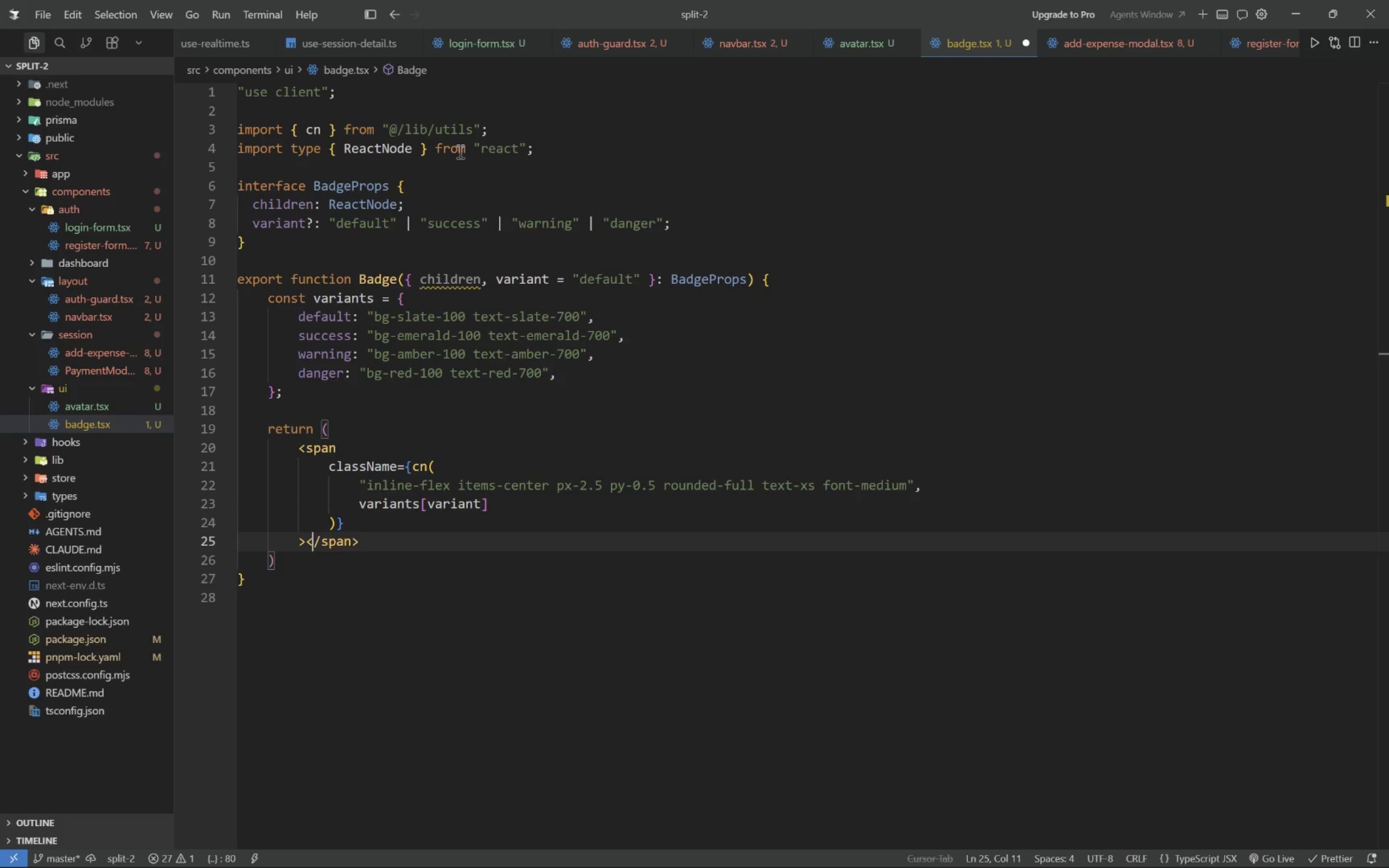 
key(ArrowLeft)
 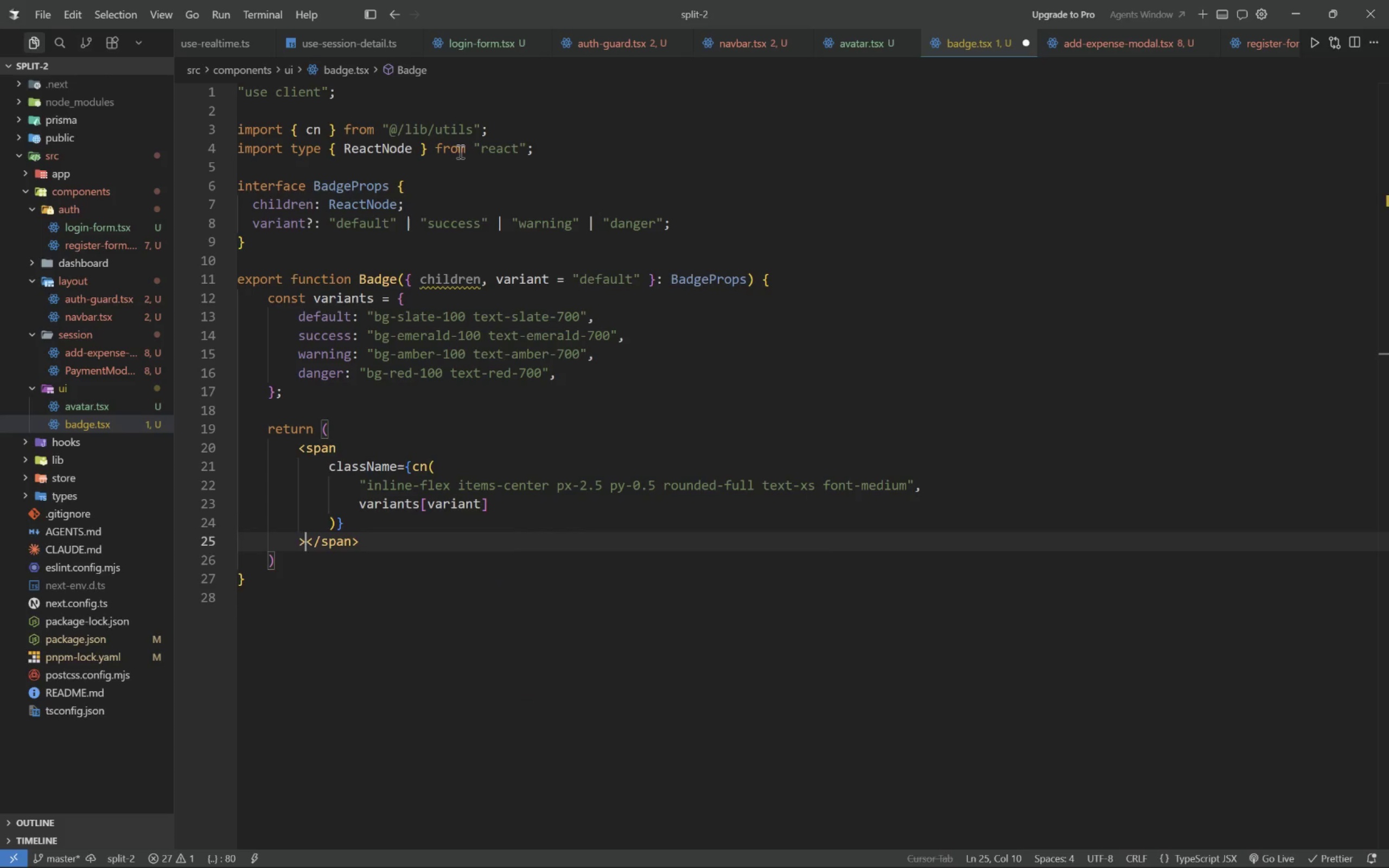 
key(Enter)
 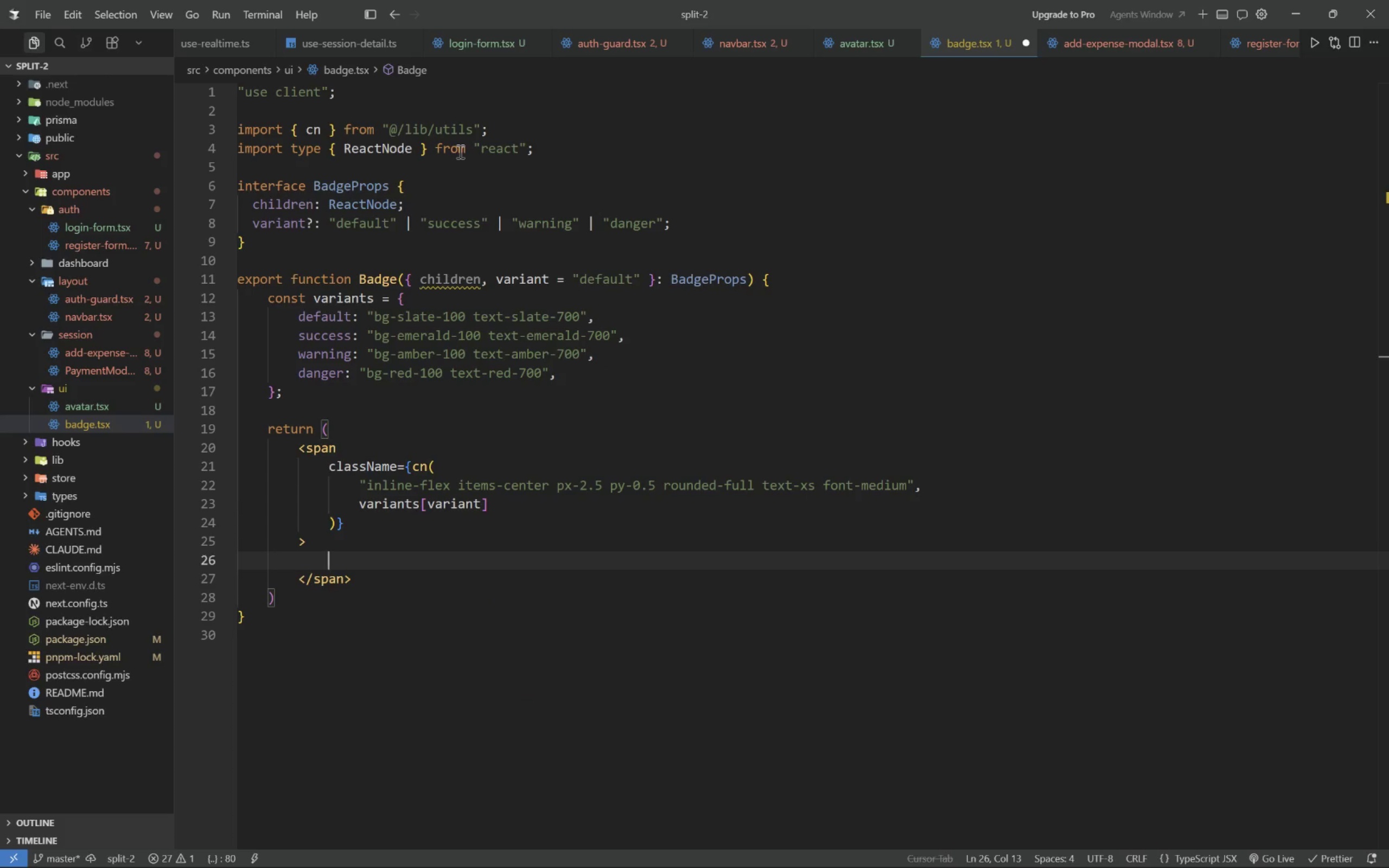 
type({children)
 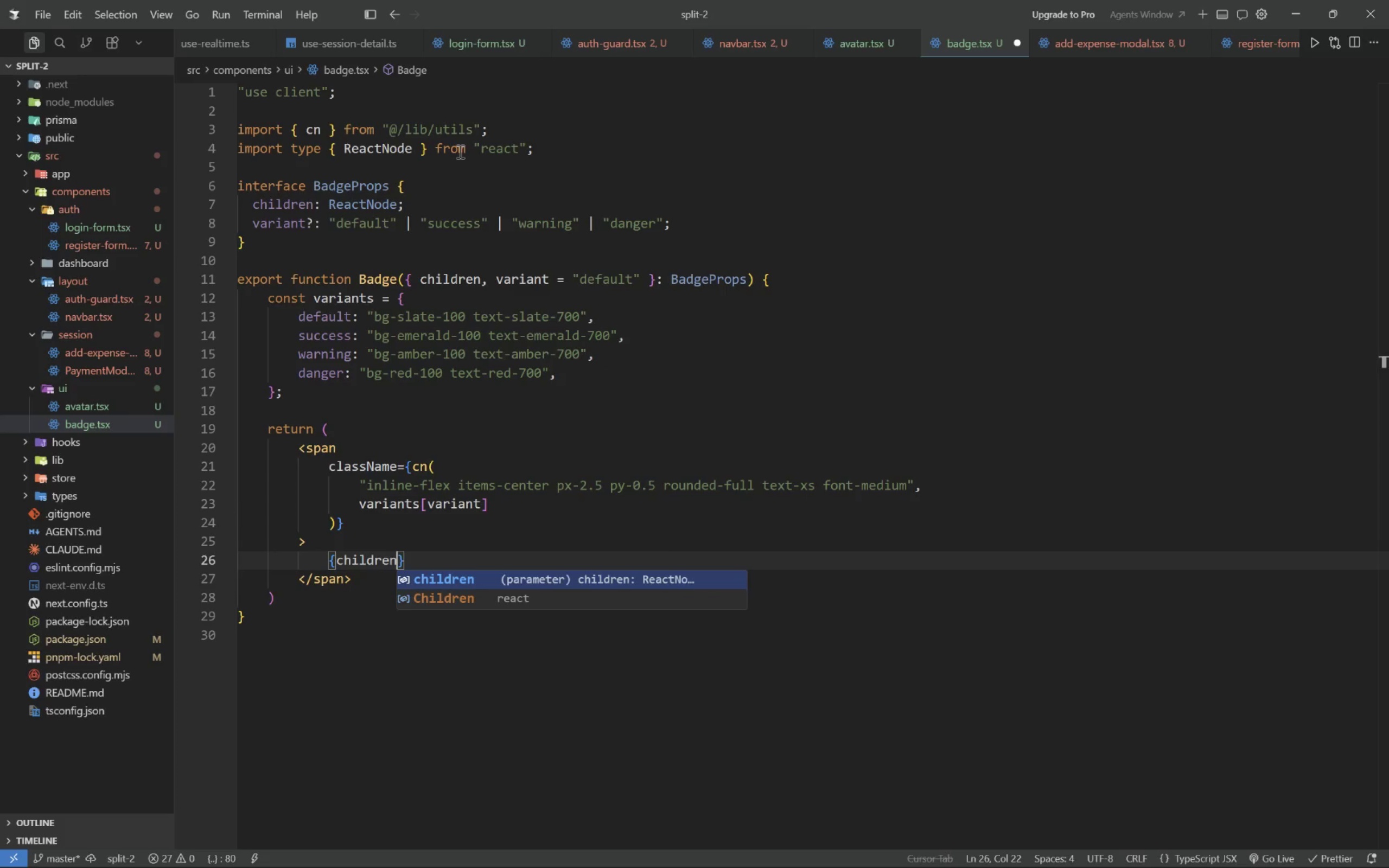 
key(Control+S)
 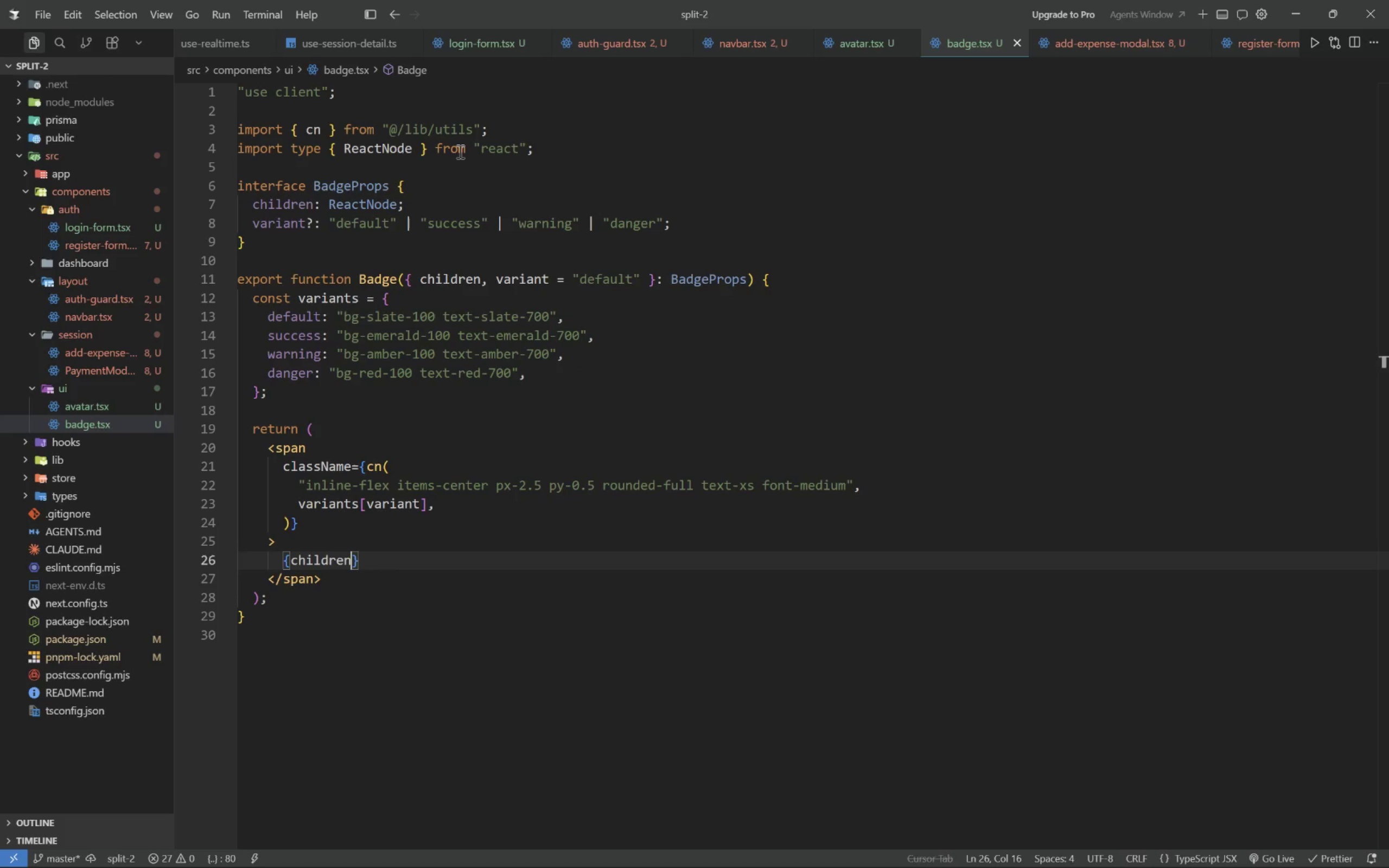 
key(Alt+Control+Tab)